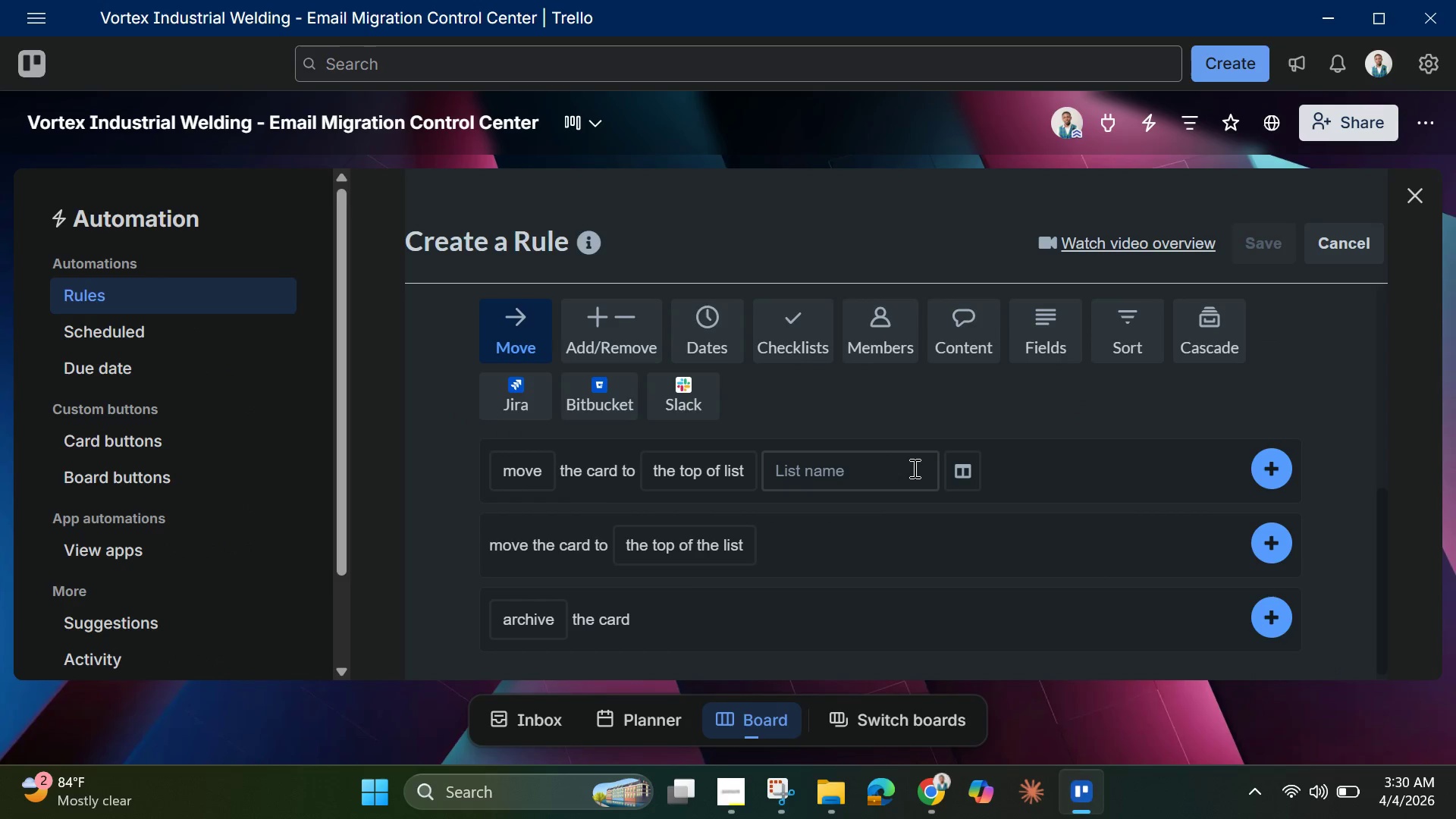 
left_click([967, 350])
 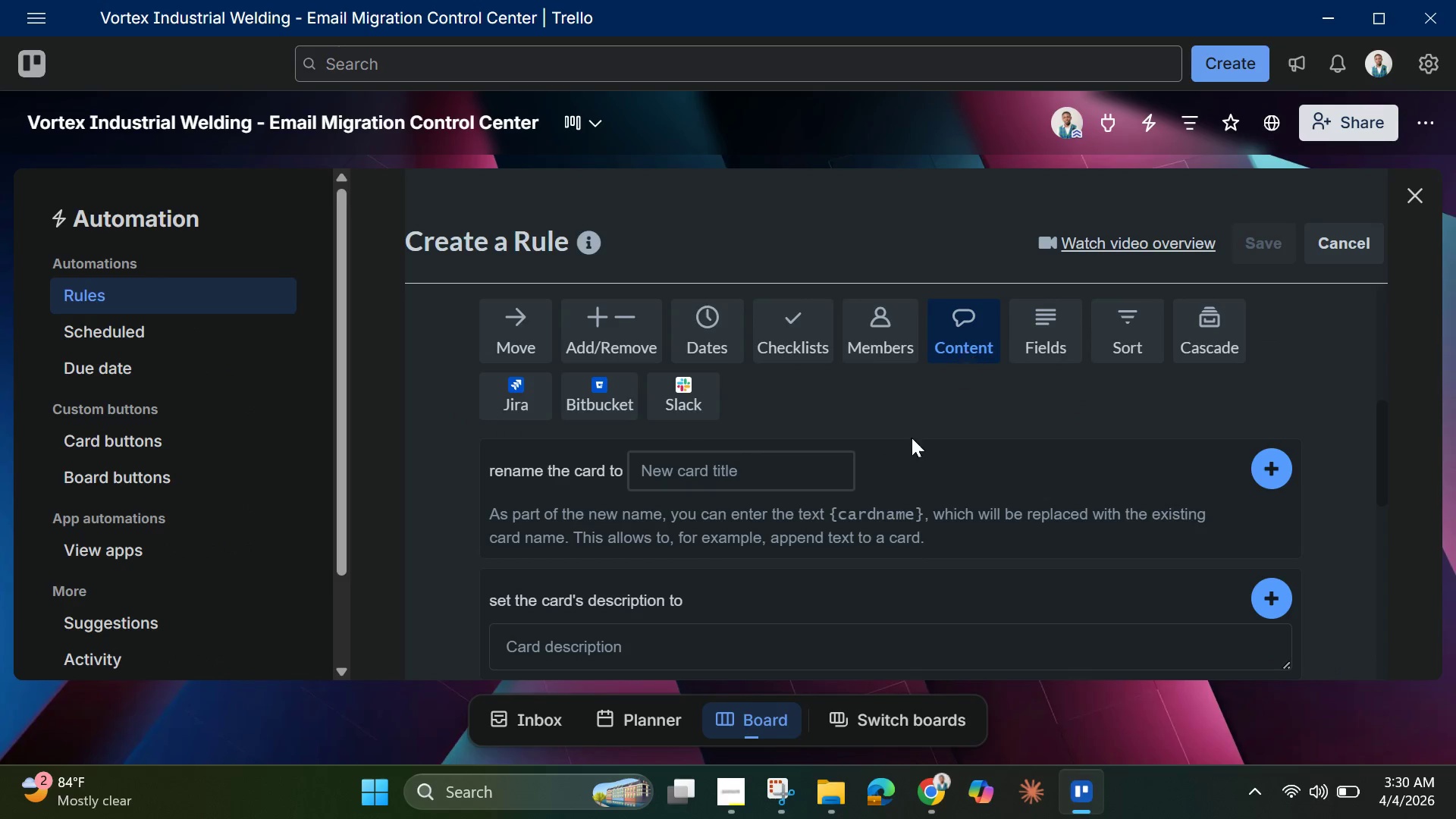 
scroll: coordinate [673, 494], scroll_direction: down, amount: 5.0
 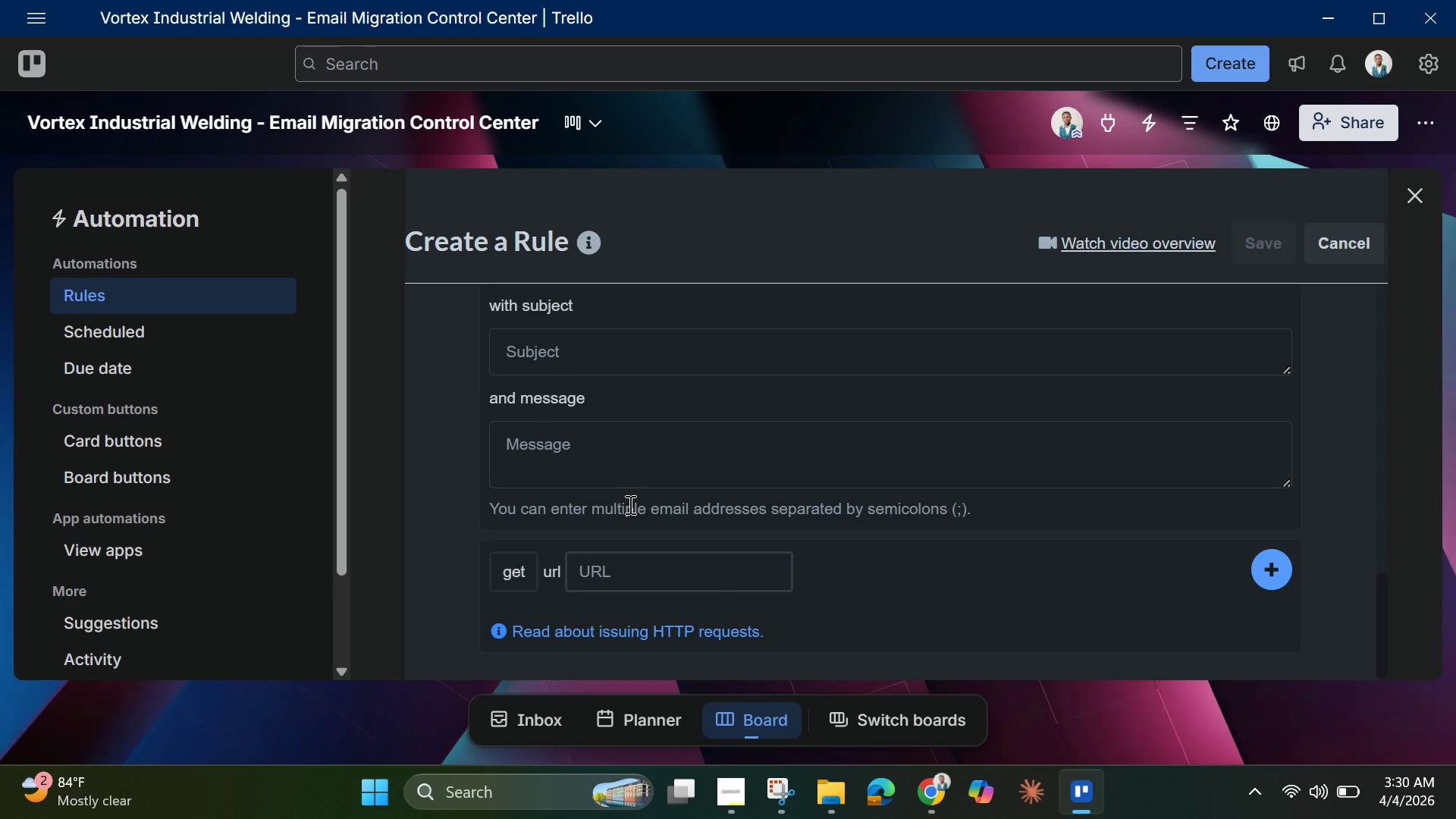 
scroll: coordinate [629, 504], scroll_direction: up, amount: 5.0
 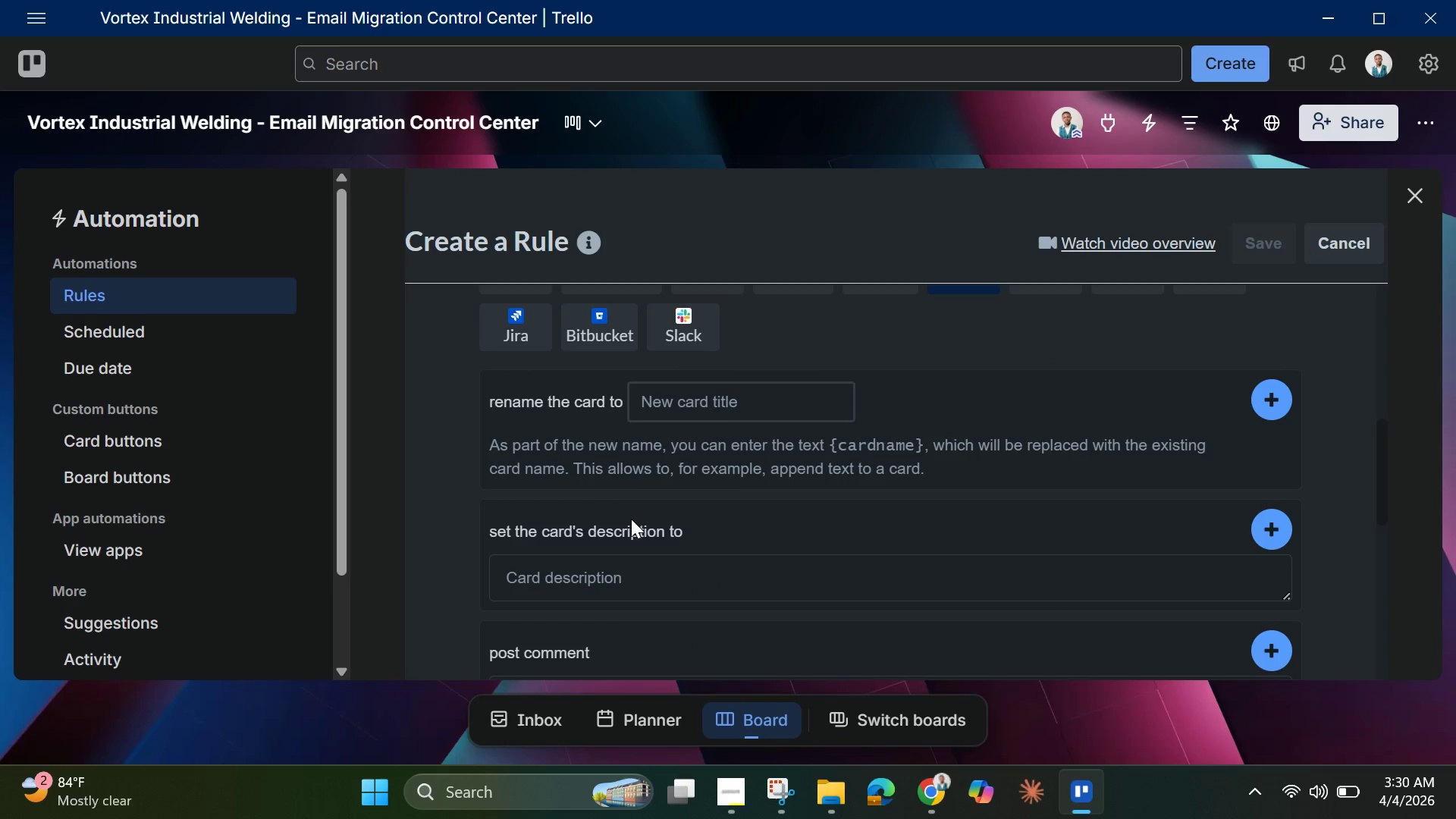 
scroll: coordinate [631, 519], scroll_direction: down, amount: 1.0
 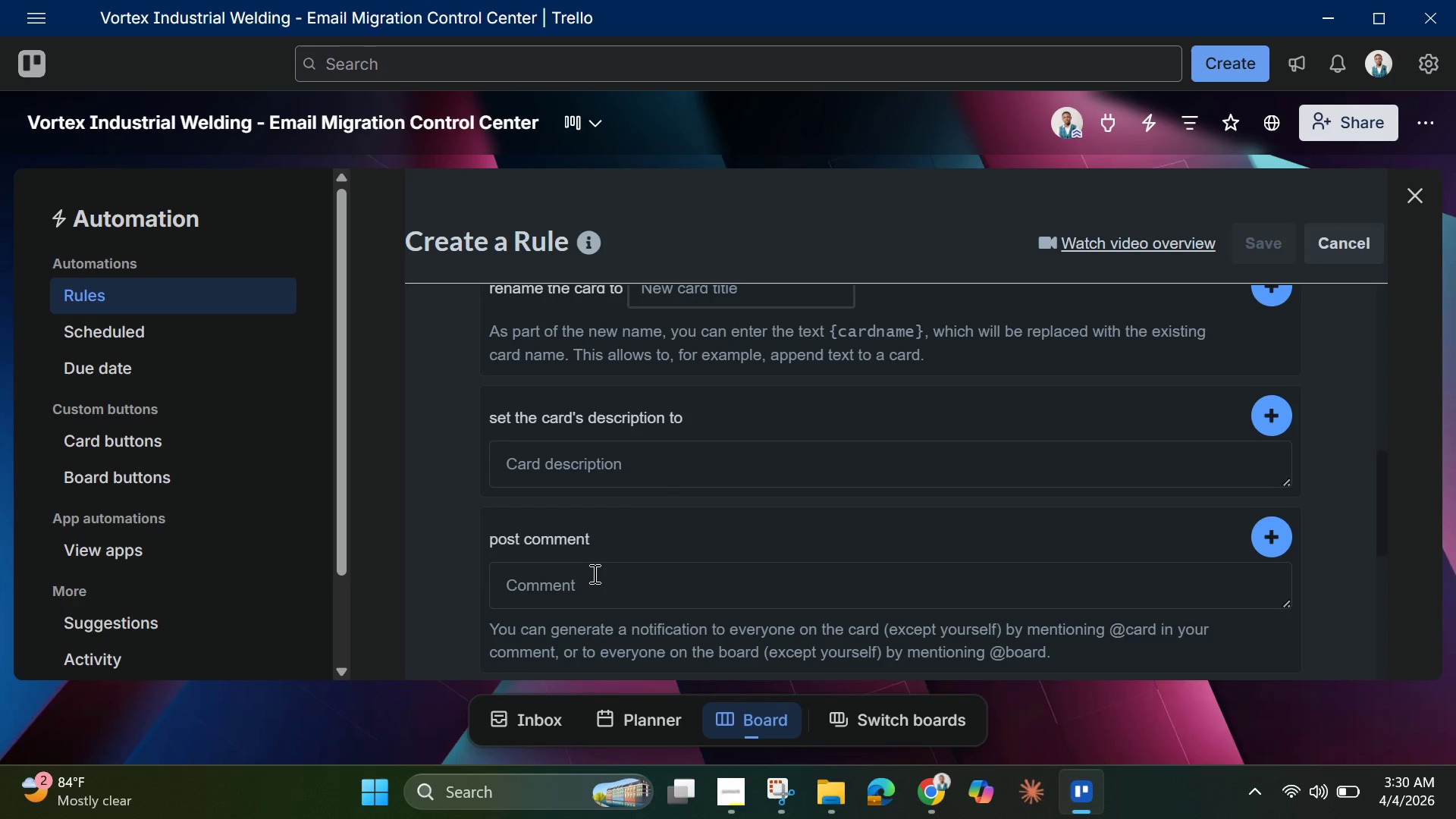 
left_click([586, 585])
 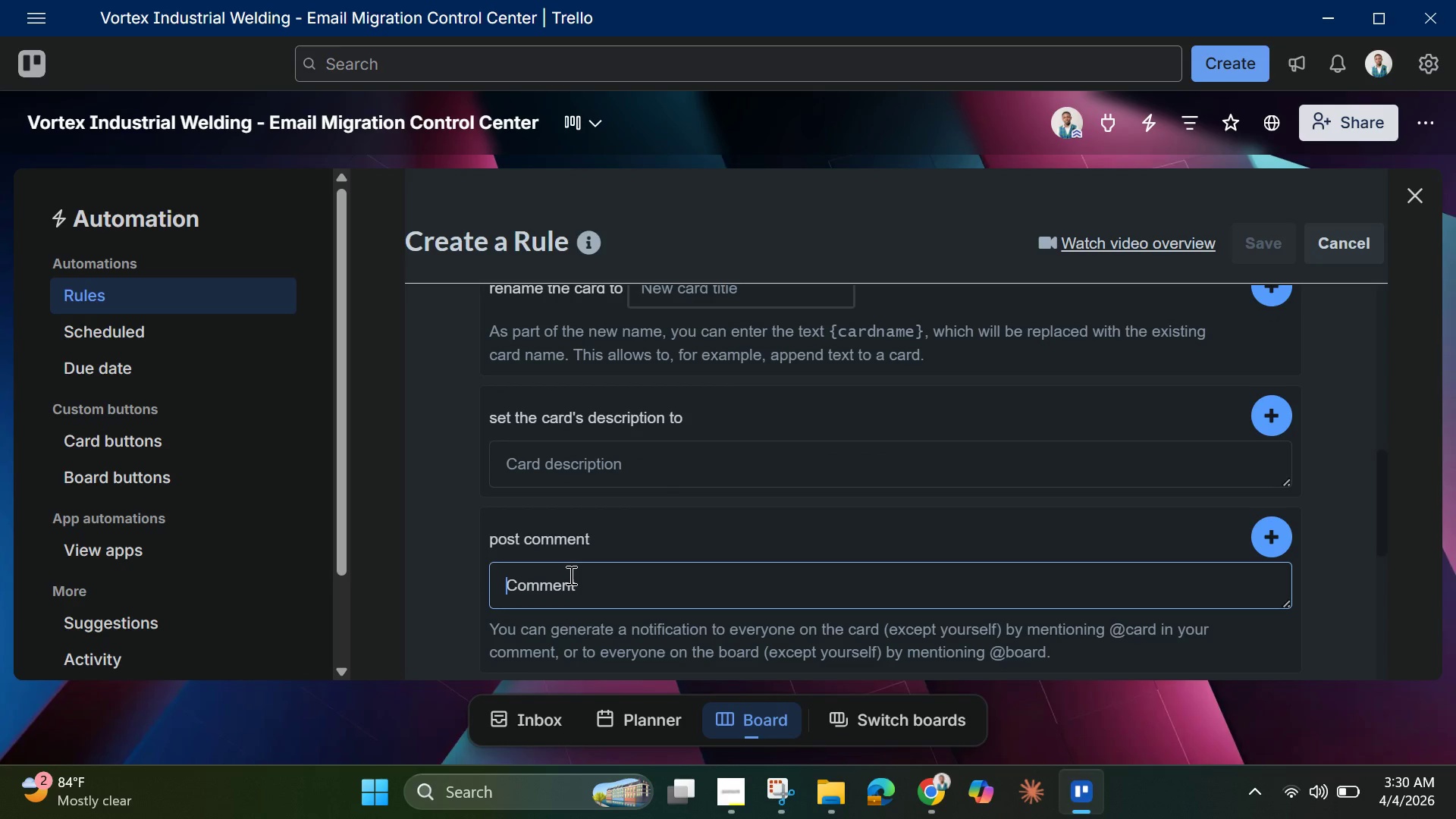 
key(Control+V)
 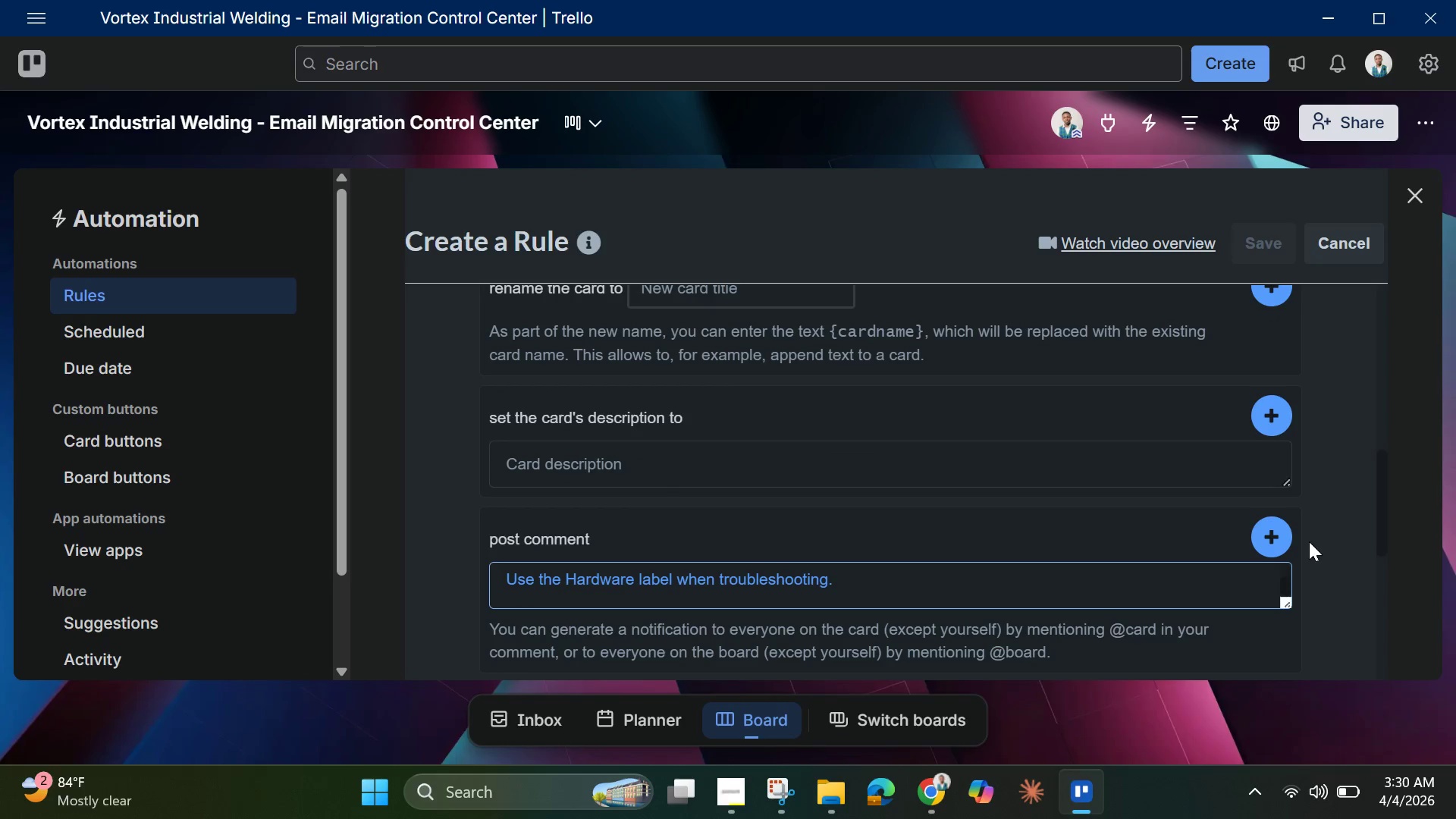 
left_click([1289, 539])
 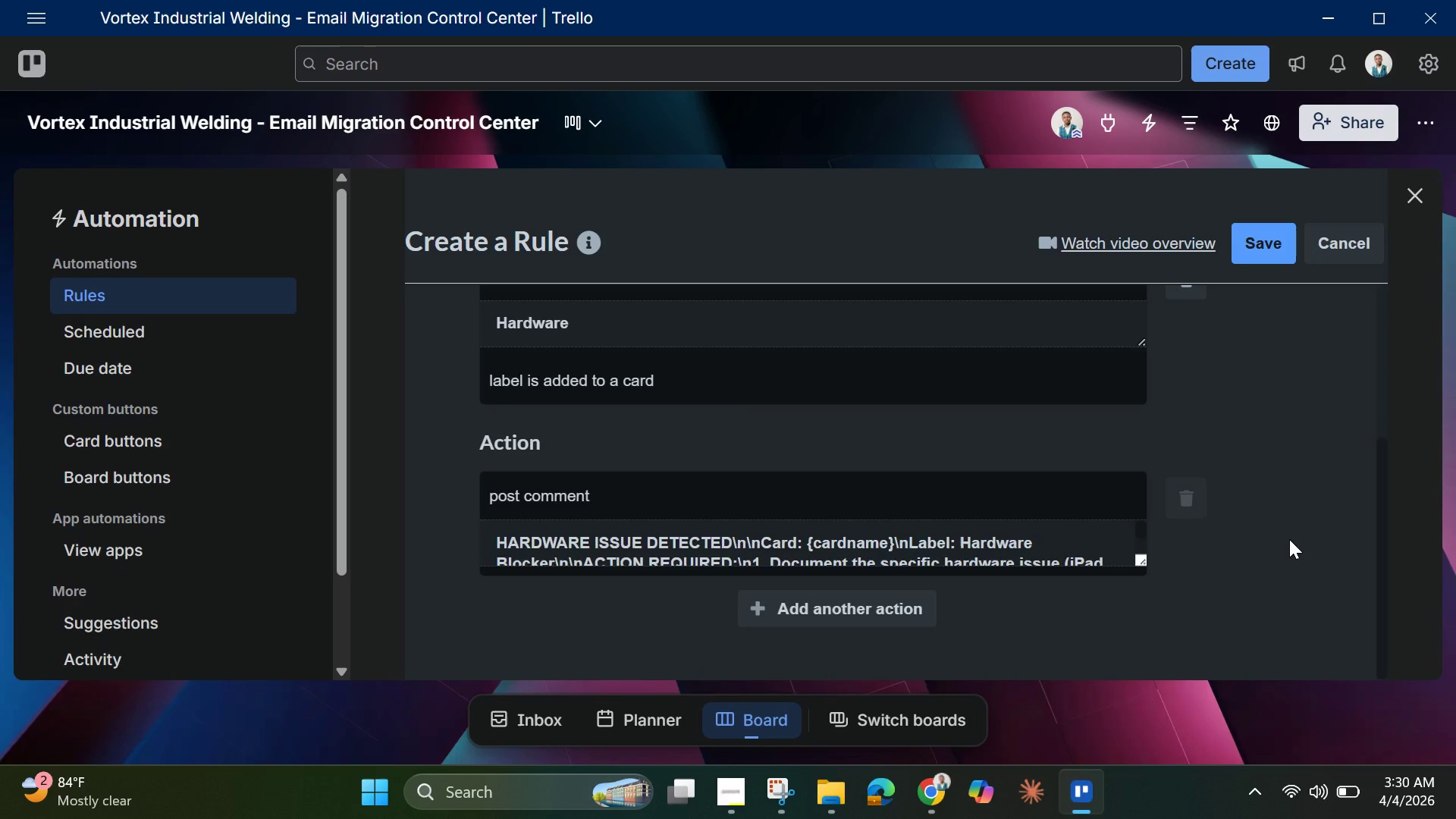 
wait(19.92)
 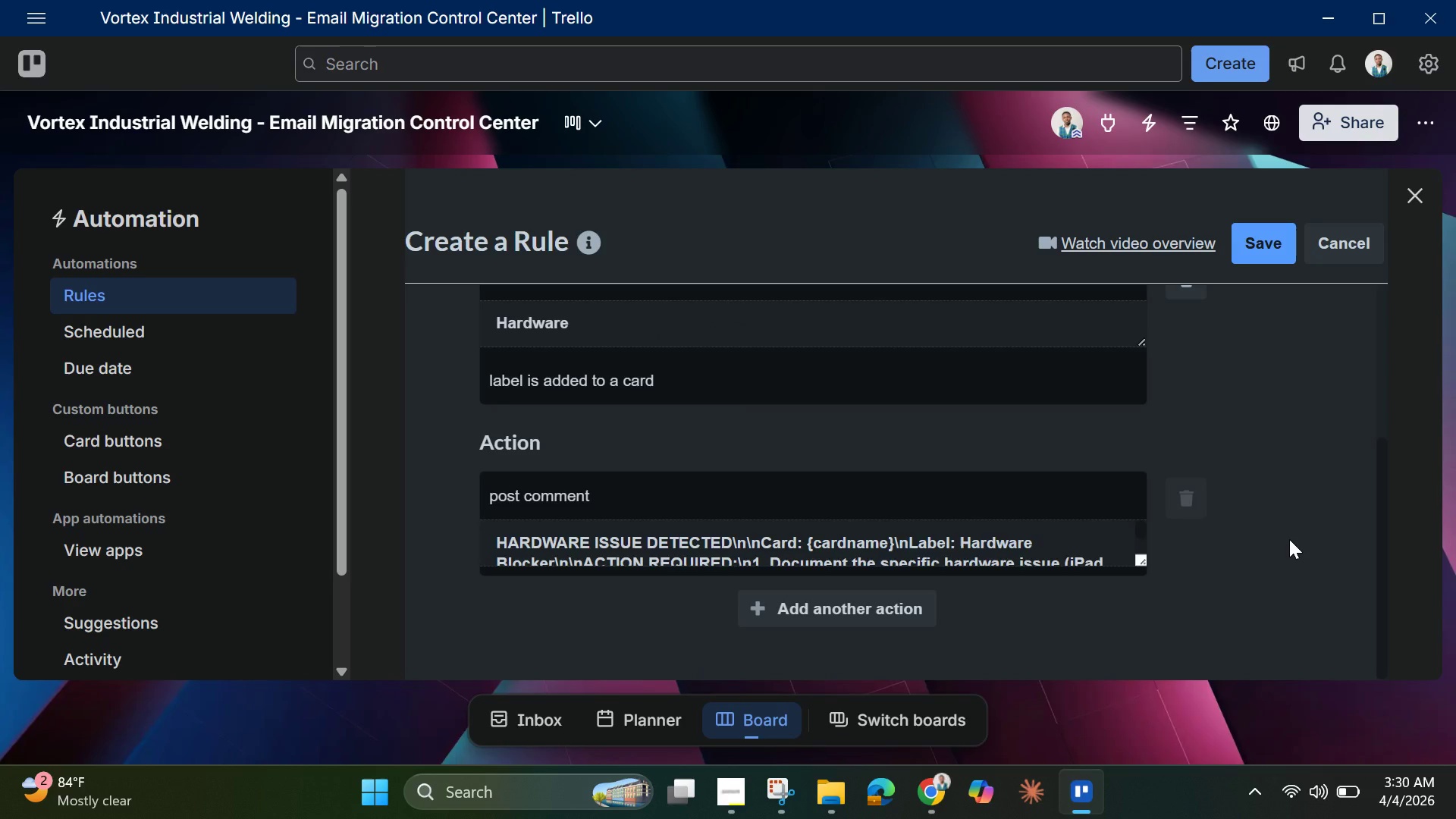 
left_click([1266, 236])
 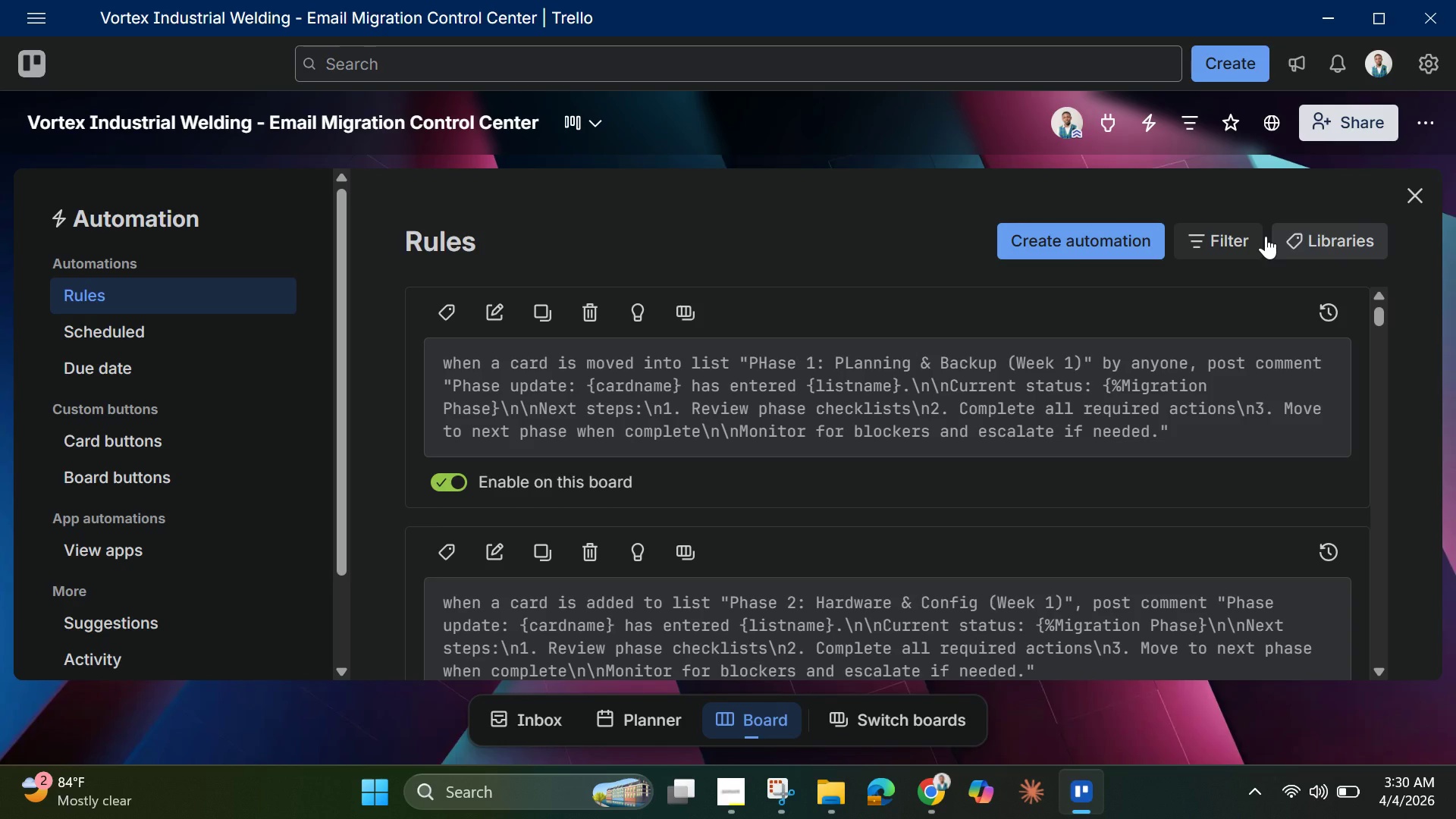 
wait(12.27)
 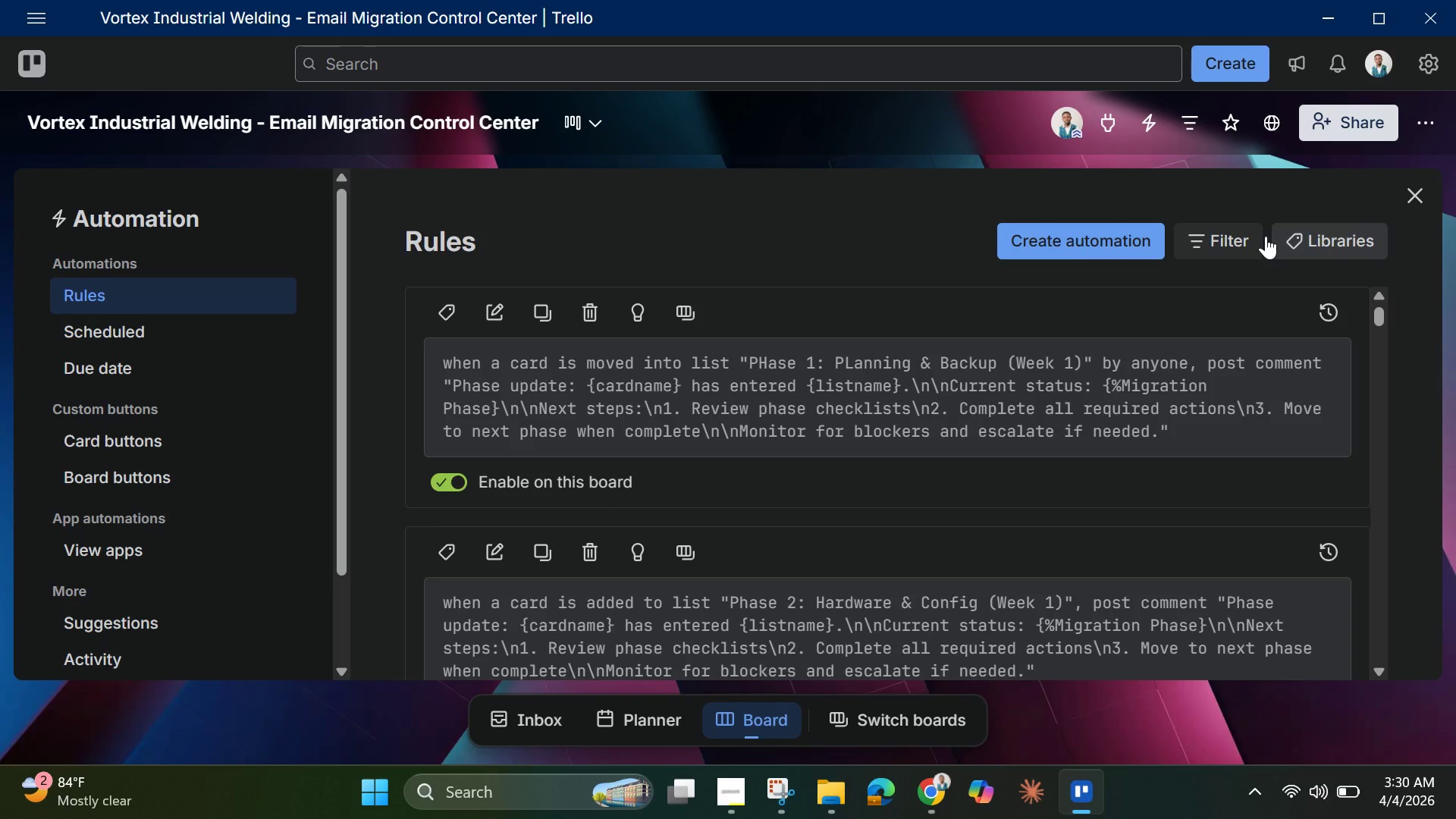 
left_click([1107, 243])
 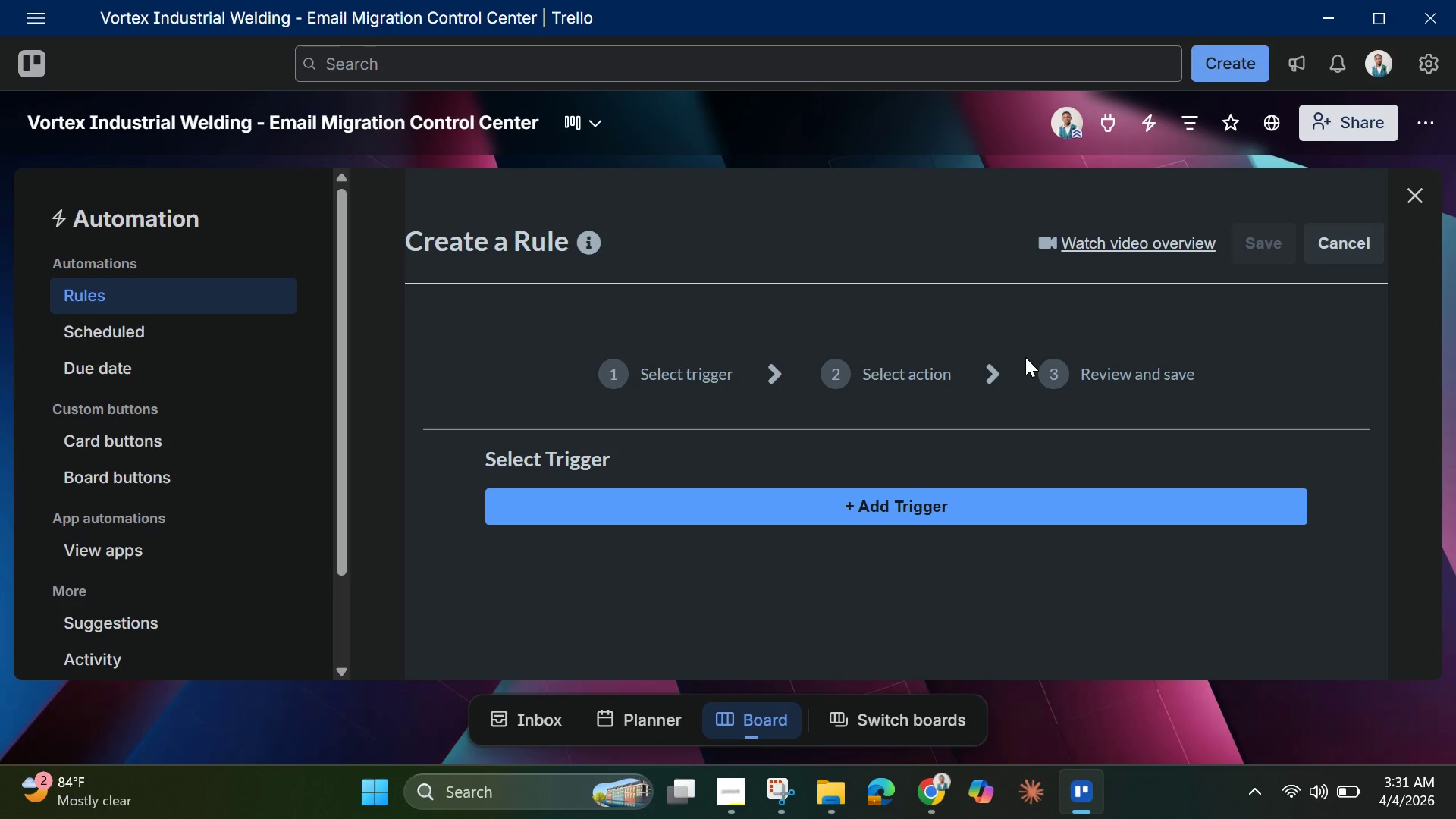 
wait(25.8)
 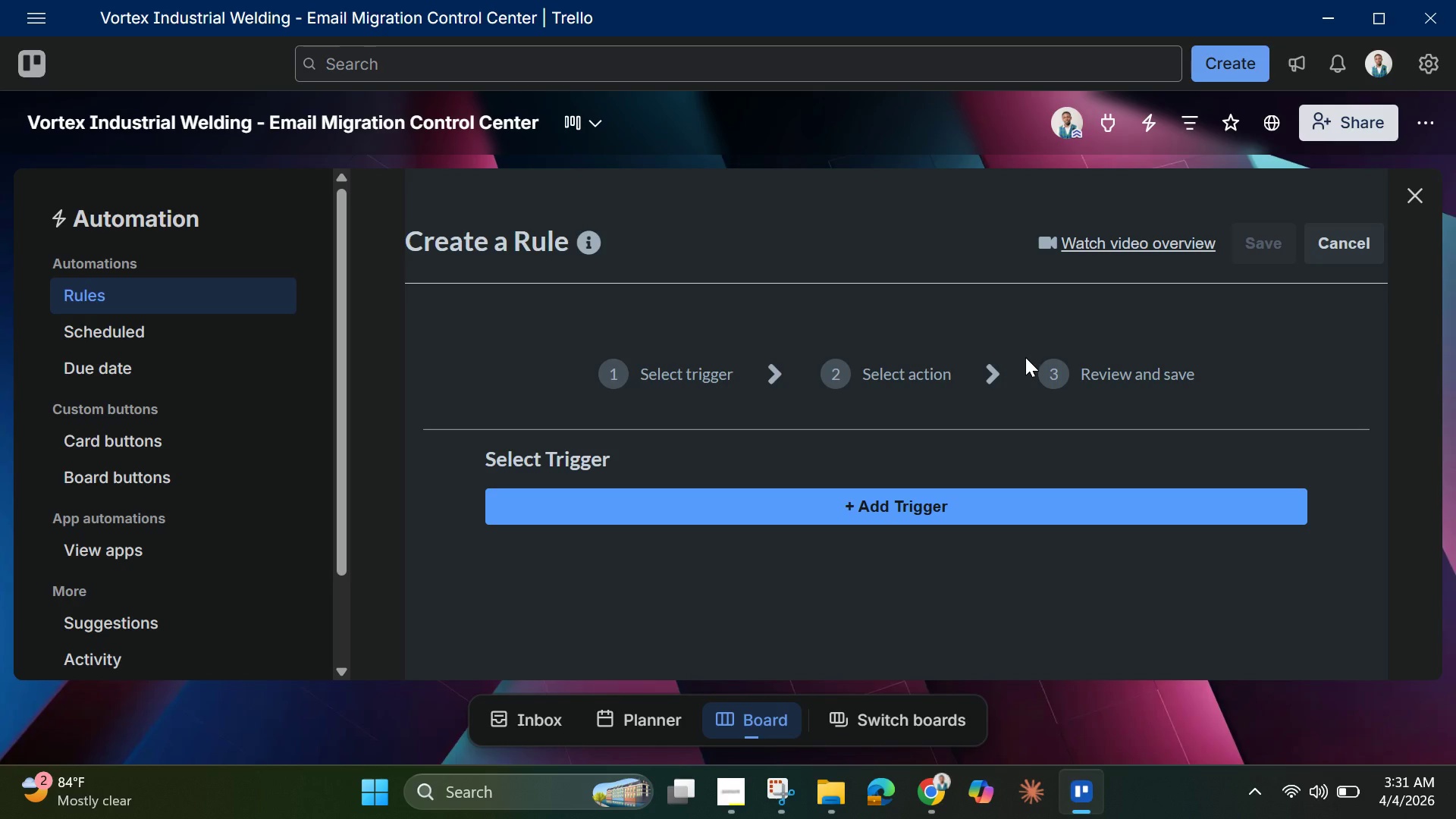 
left_click([790, 516])
 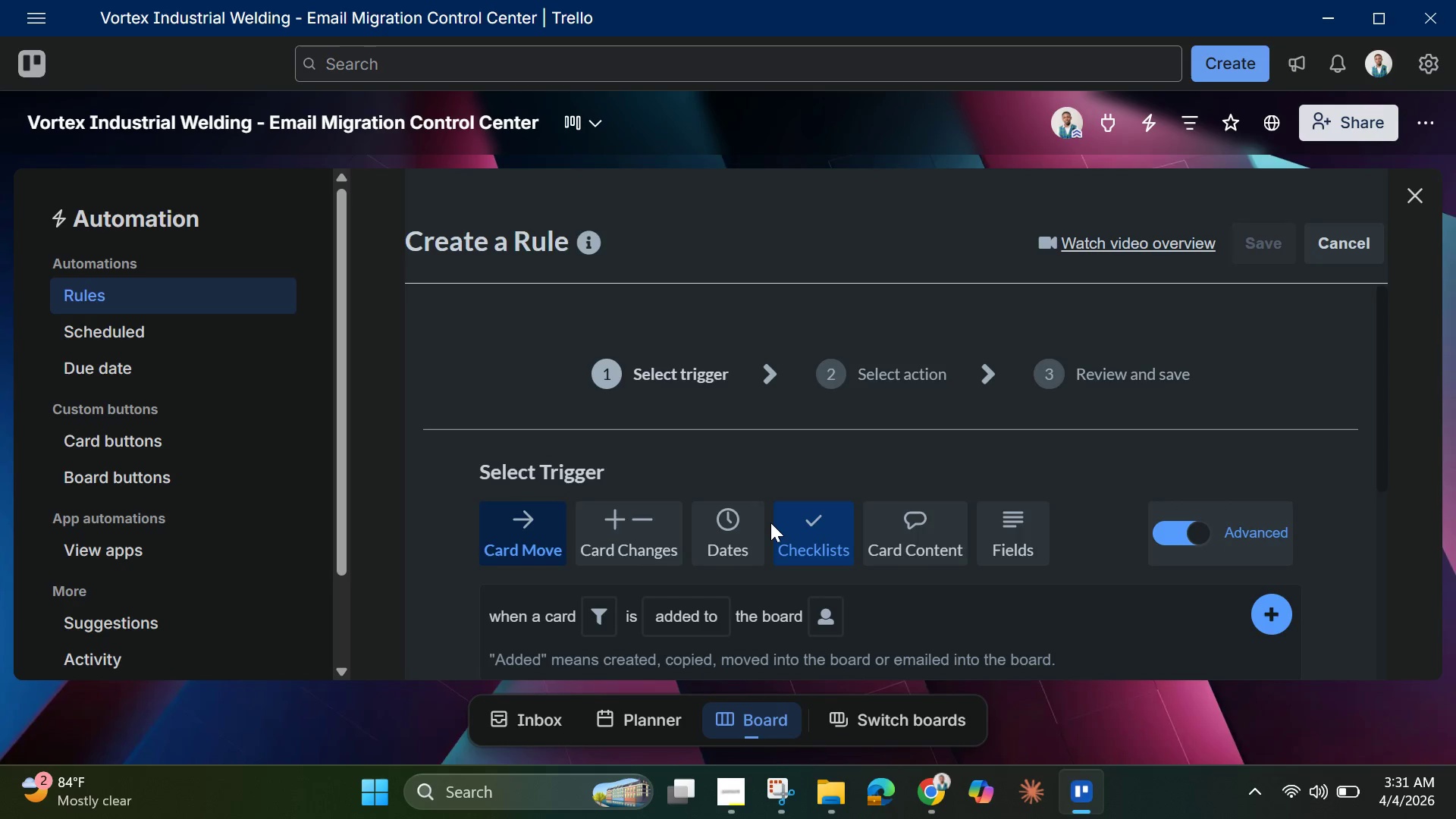 
scroll: coordinate [767, 522], scroll_direction: down, amount: 2.0
 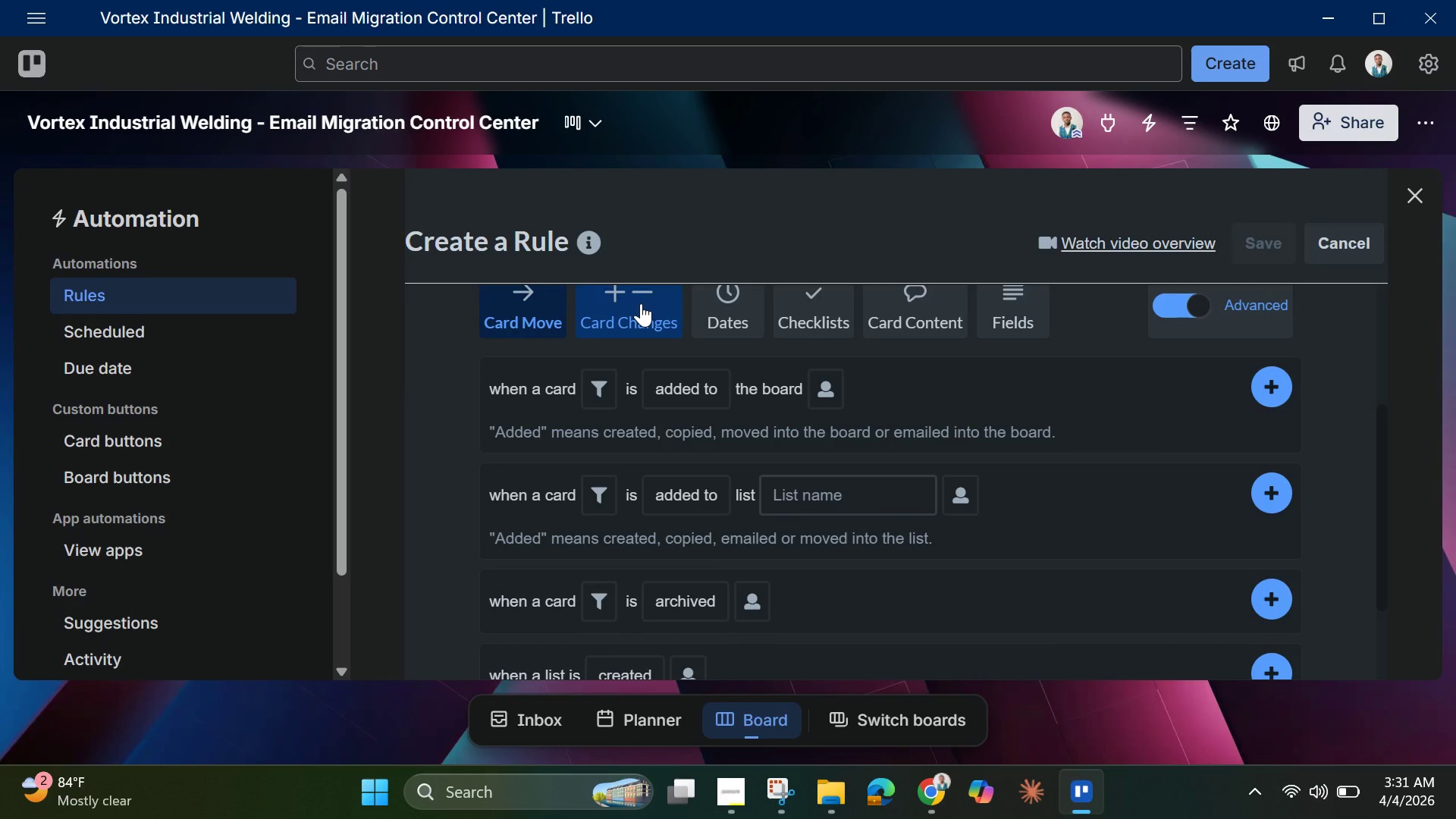 
left_click([641, 303])
 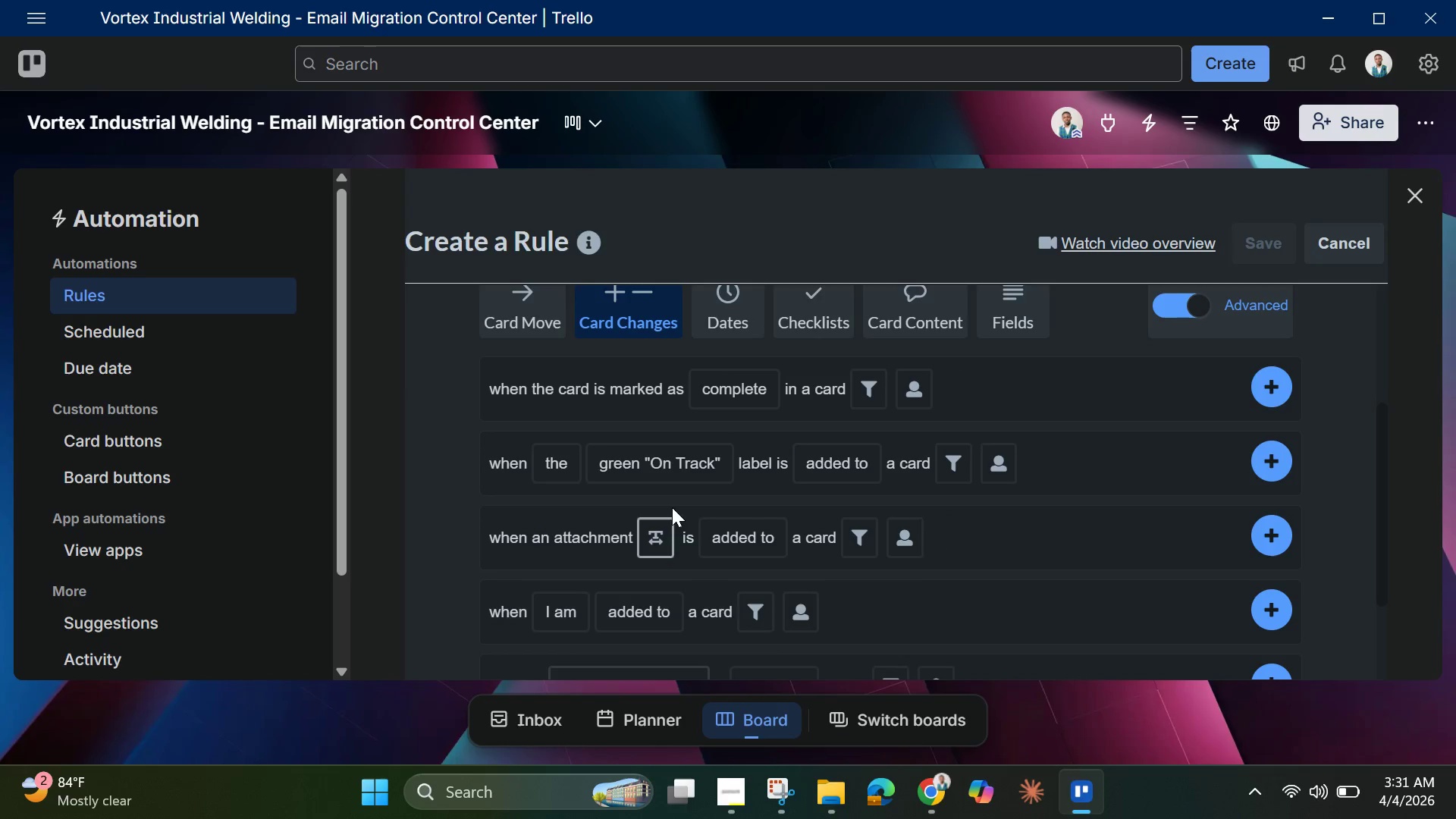 
left_click([691, 472])
 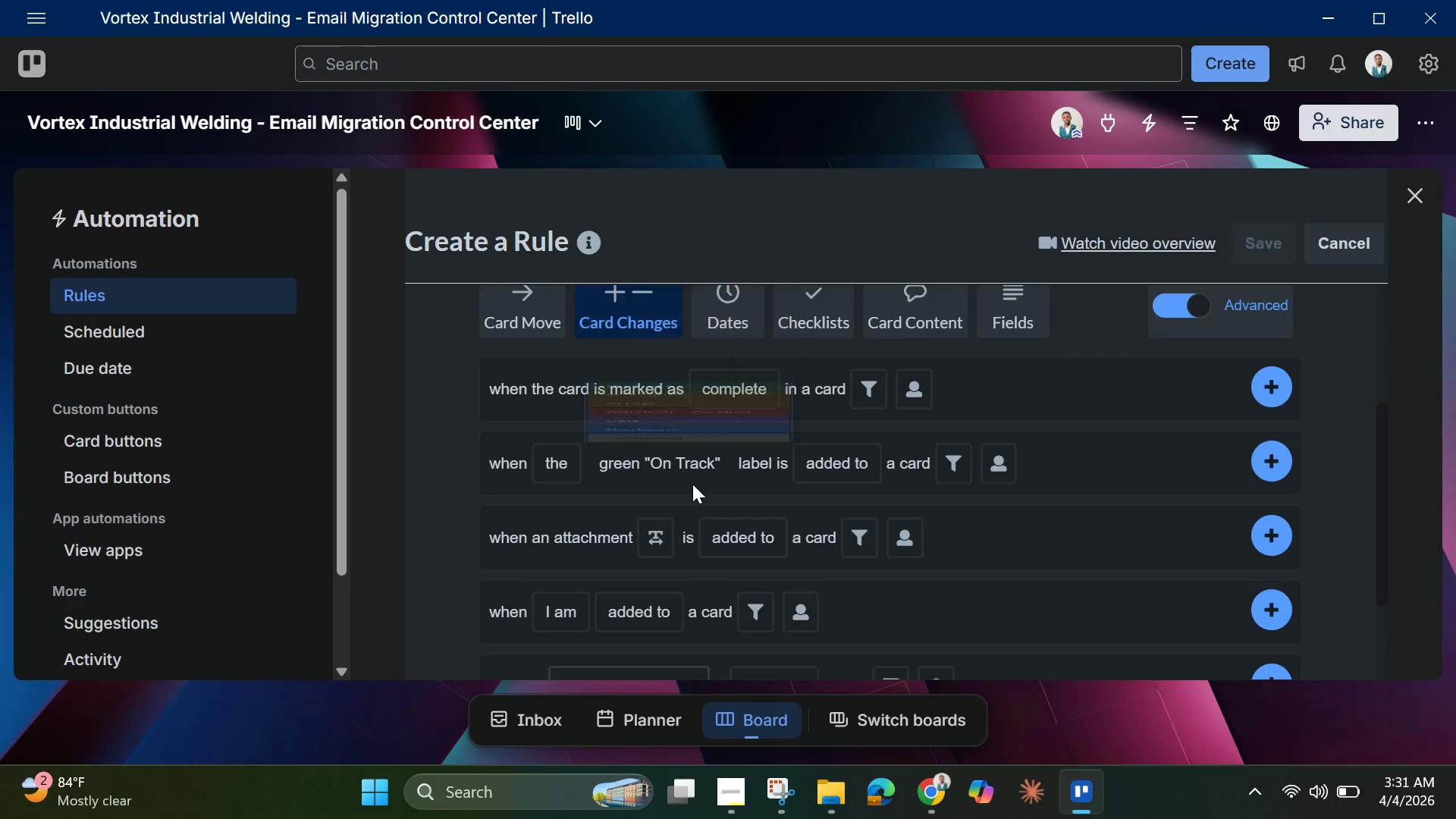 
scroll: coordinate [694, 484], scroll_direction: none, amount: 0.0
 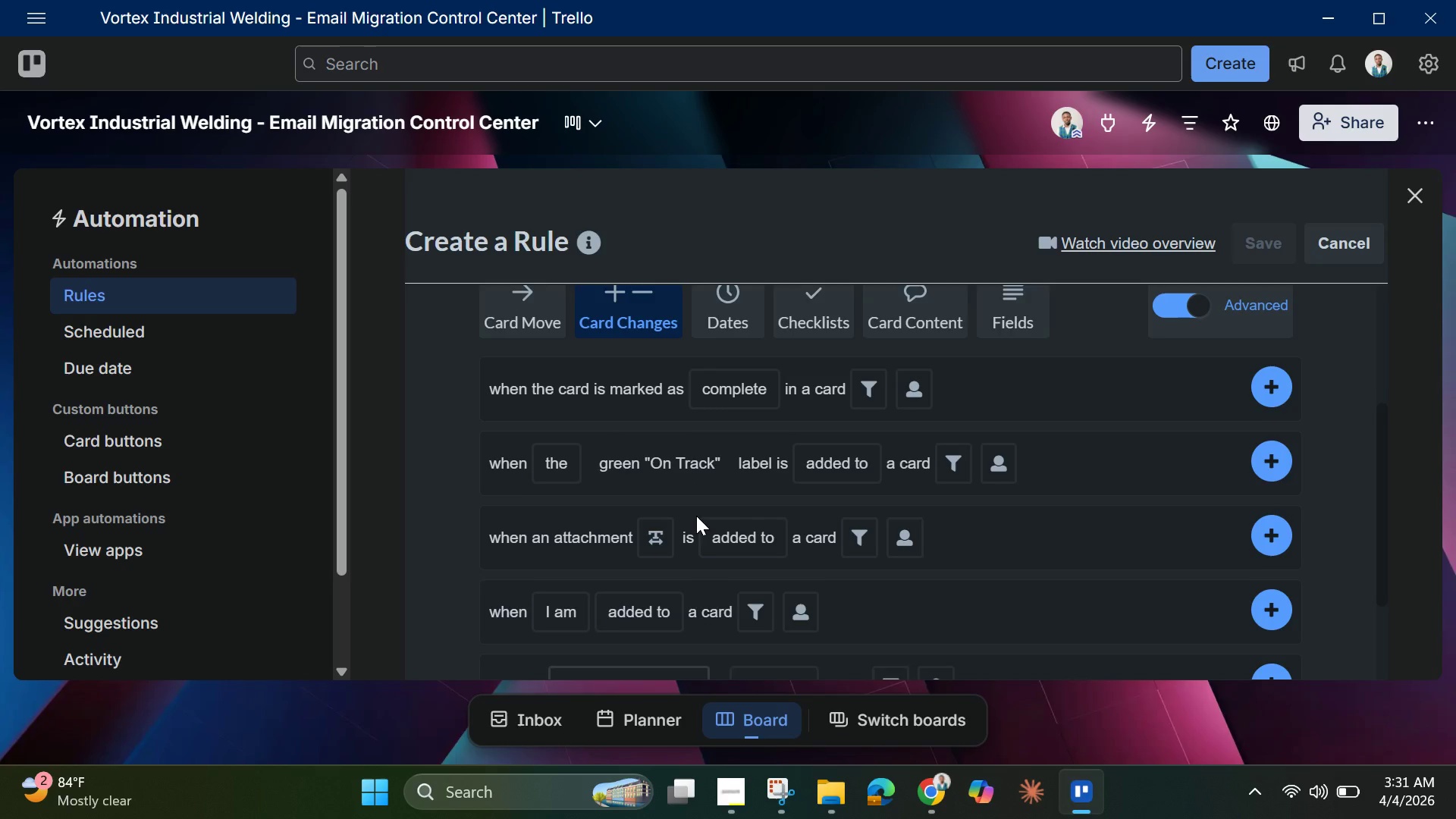 
scroll: coordinate [696, 516], scroll_direction: down, amount: 1.0
 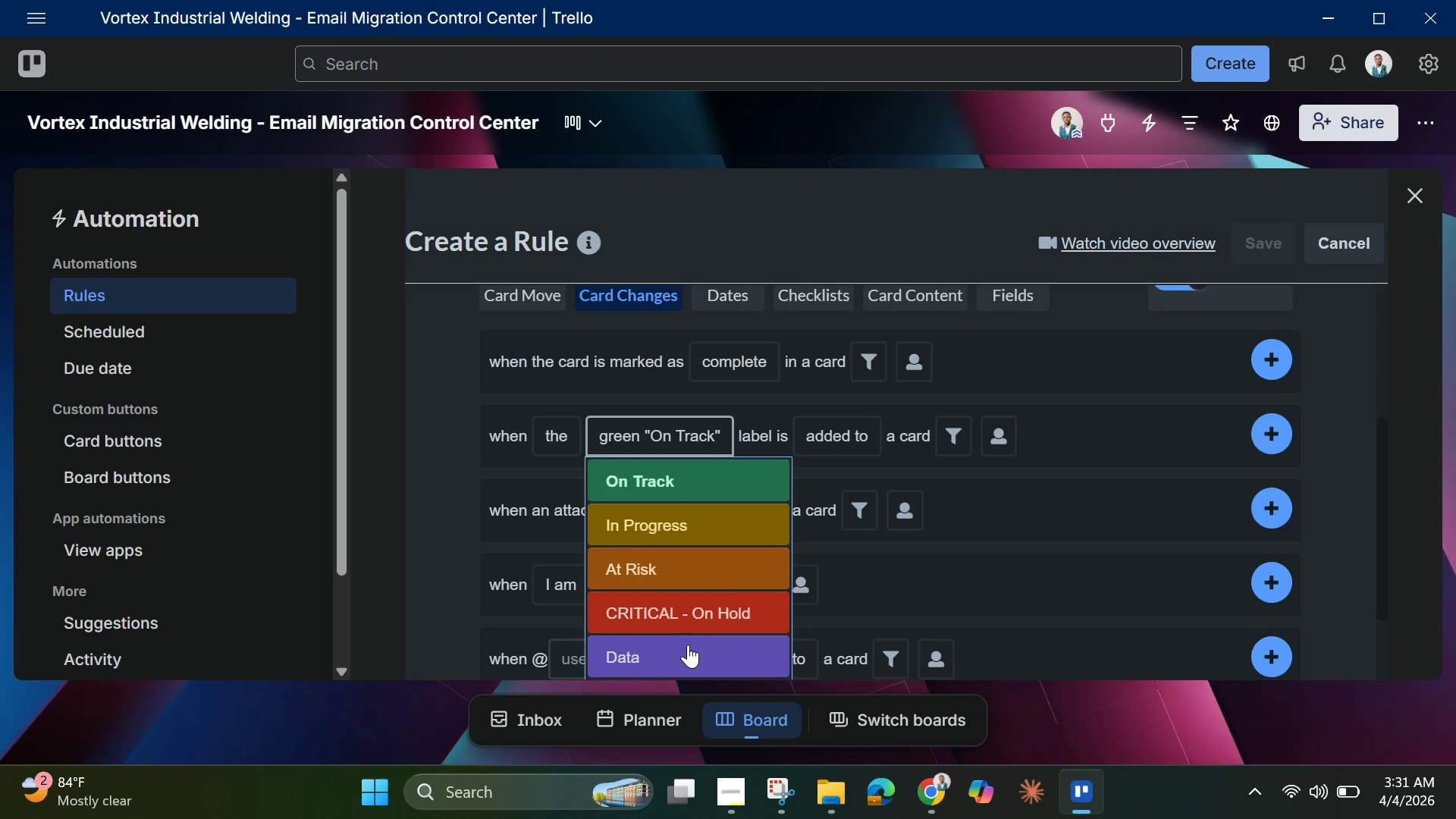 
left_click([683, 654])
 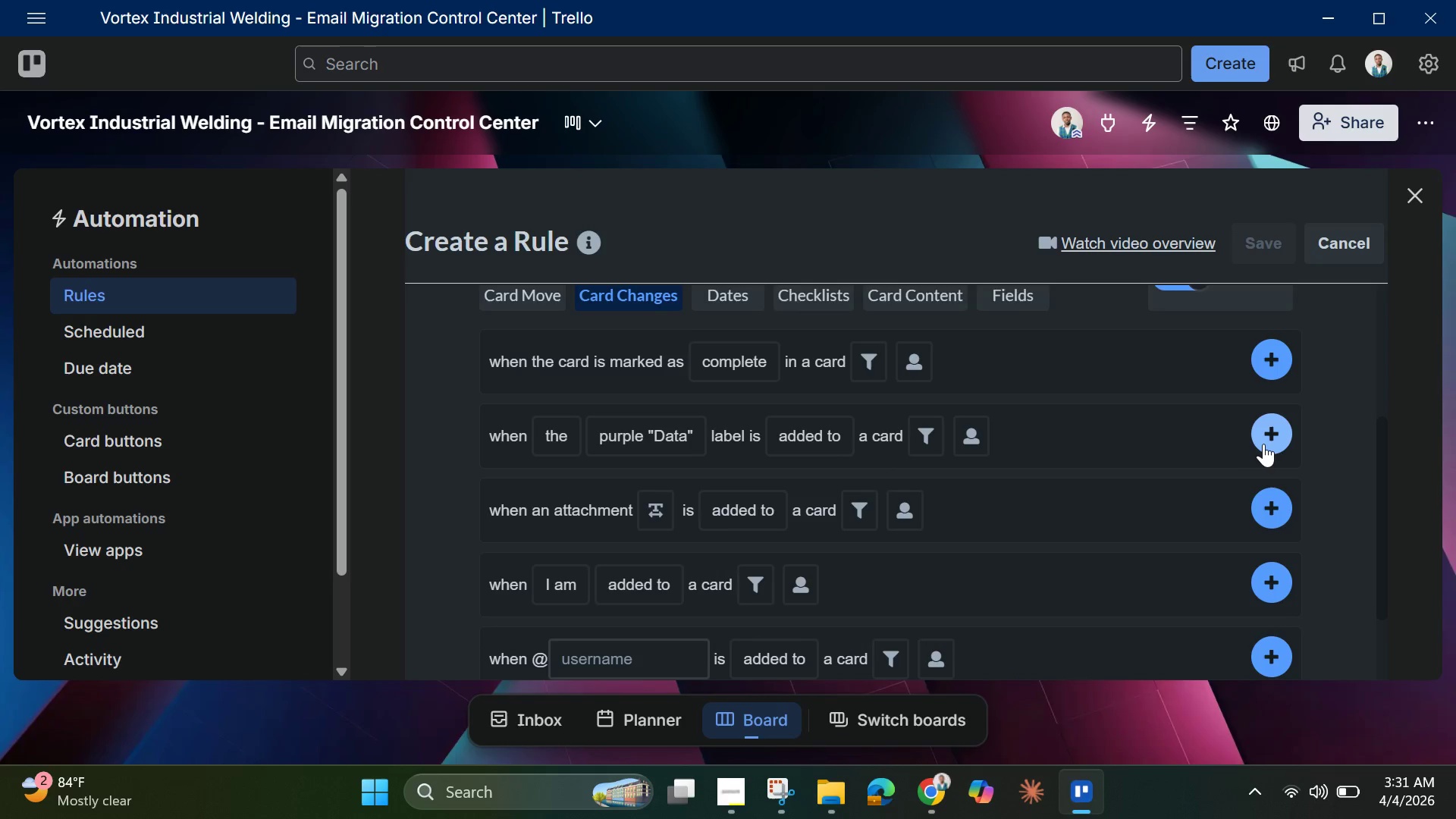 
wait(5.72)
 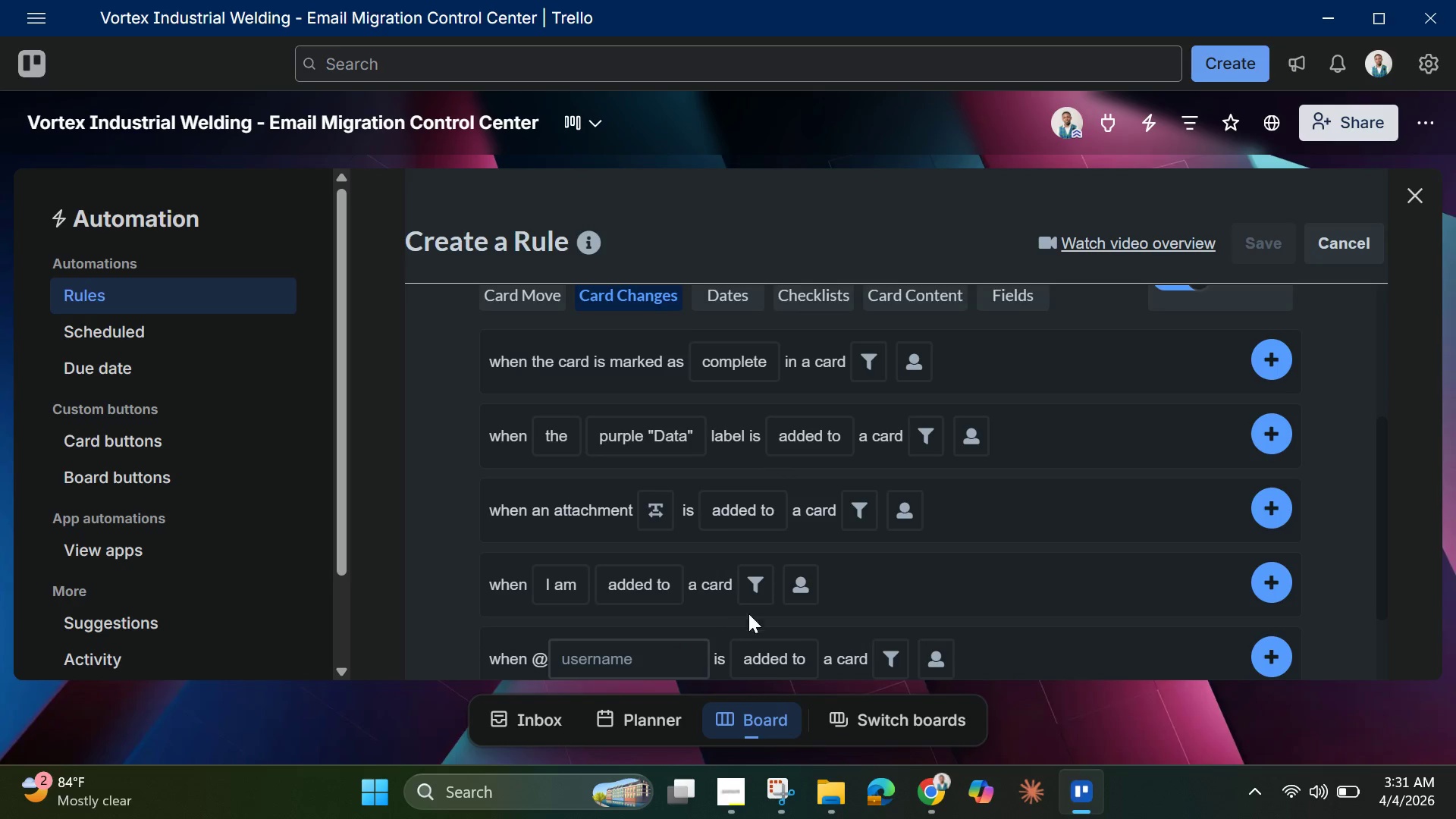 
left_click([1269, 442])
 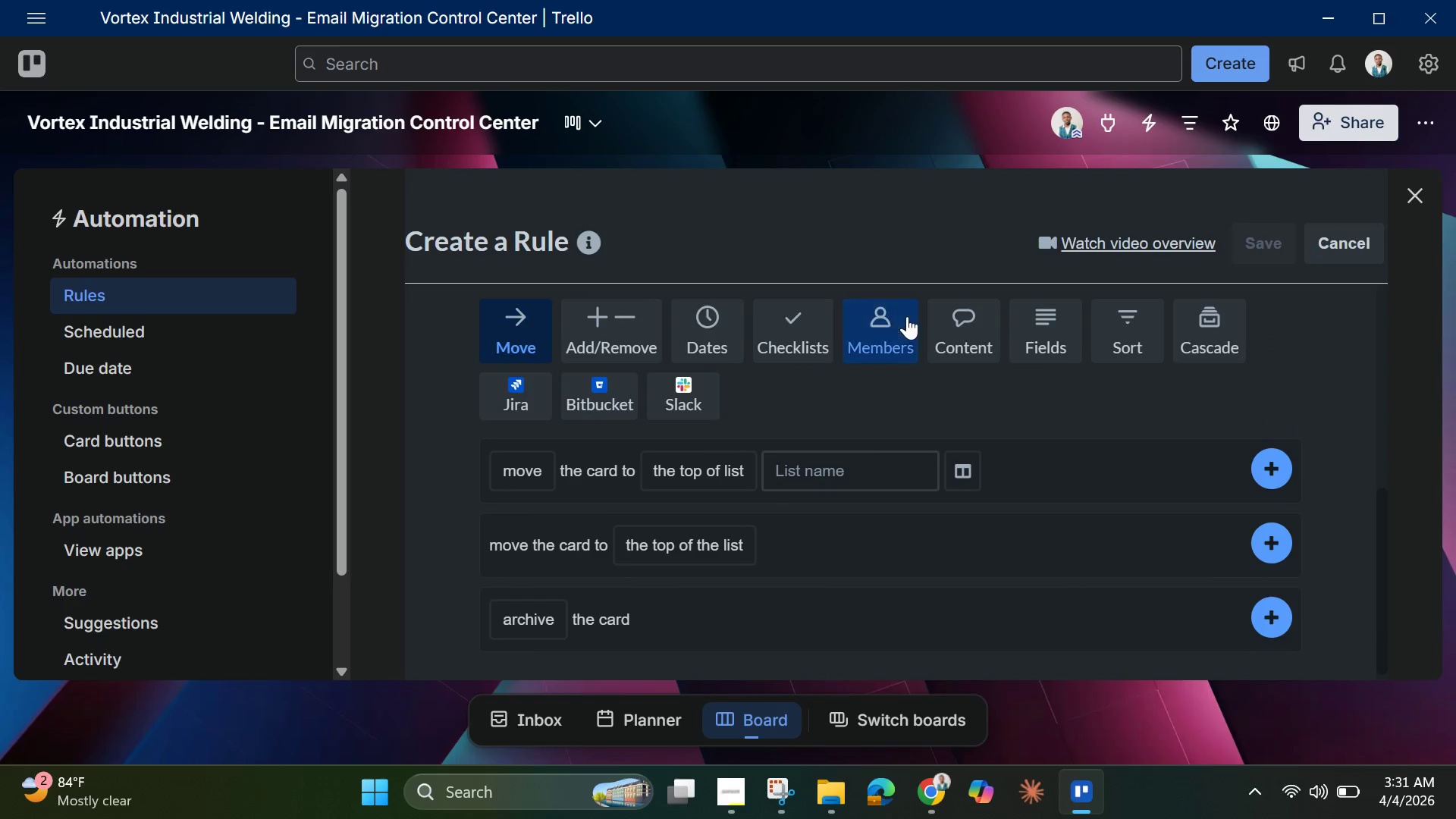 
left_click([956, 334])
 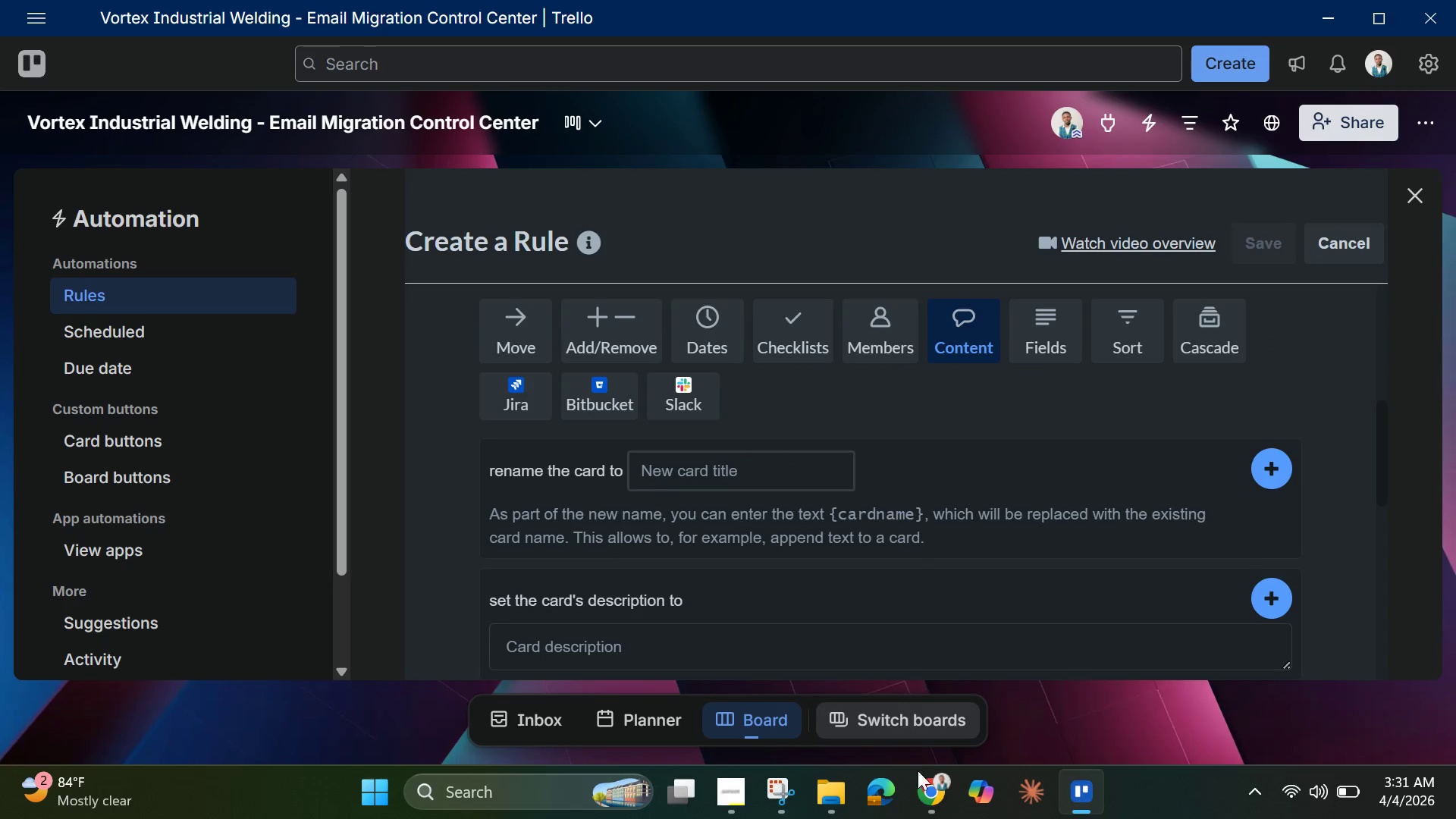 
left_click([931, 789])
 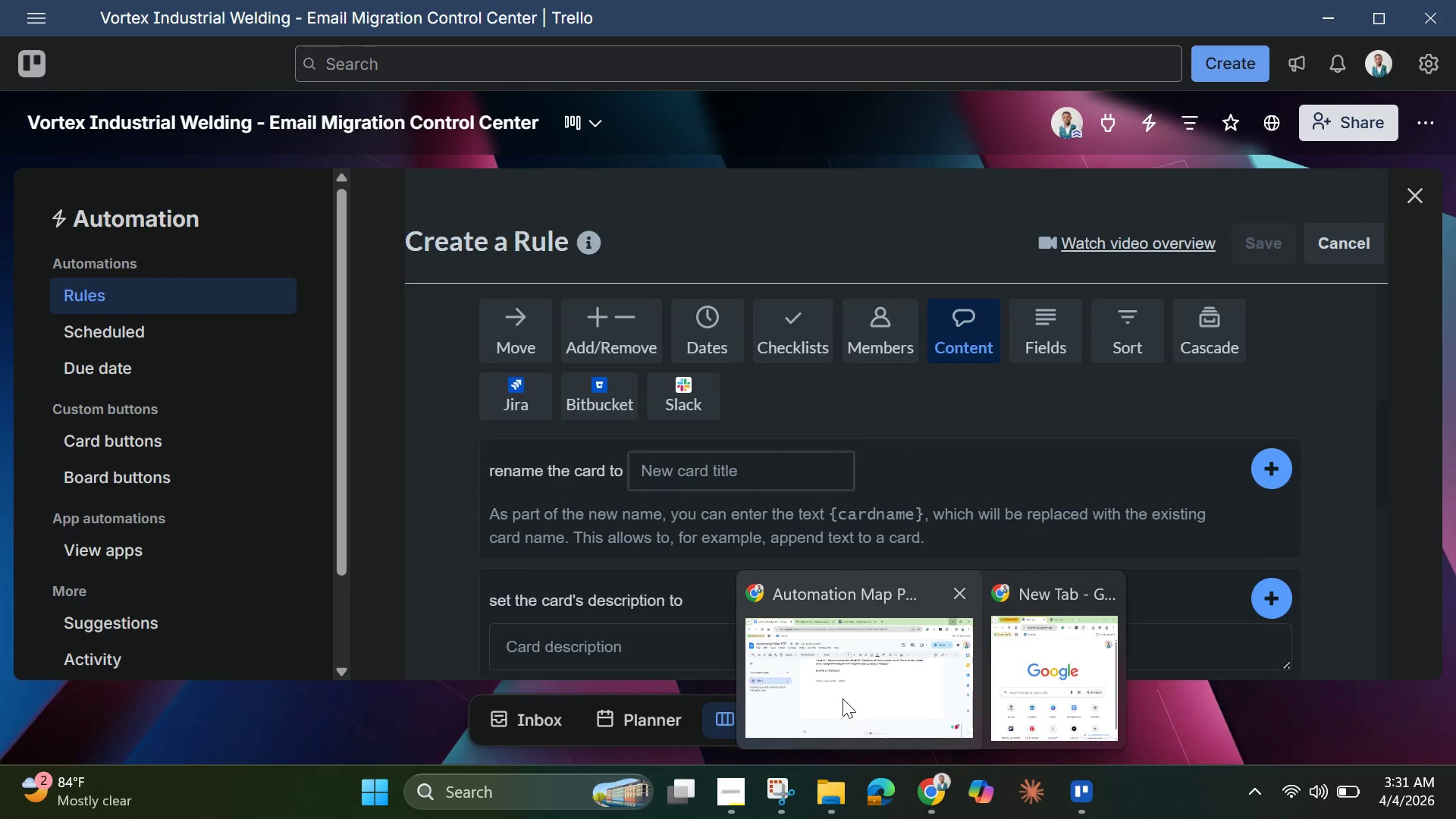 
left_click([843, 692])
 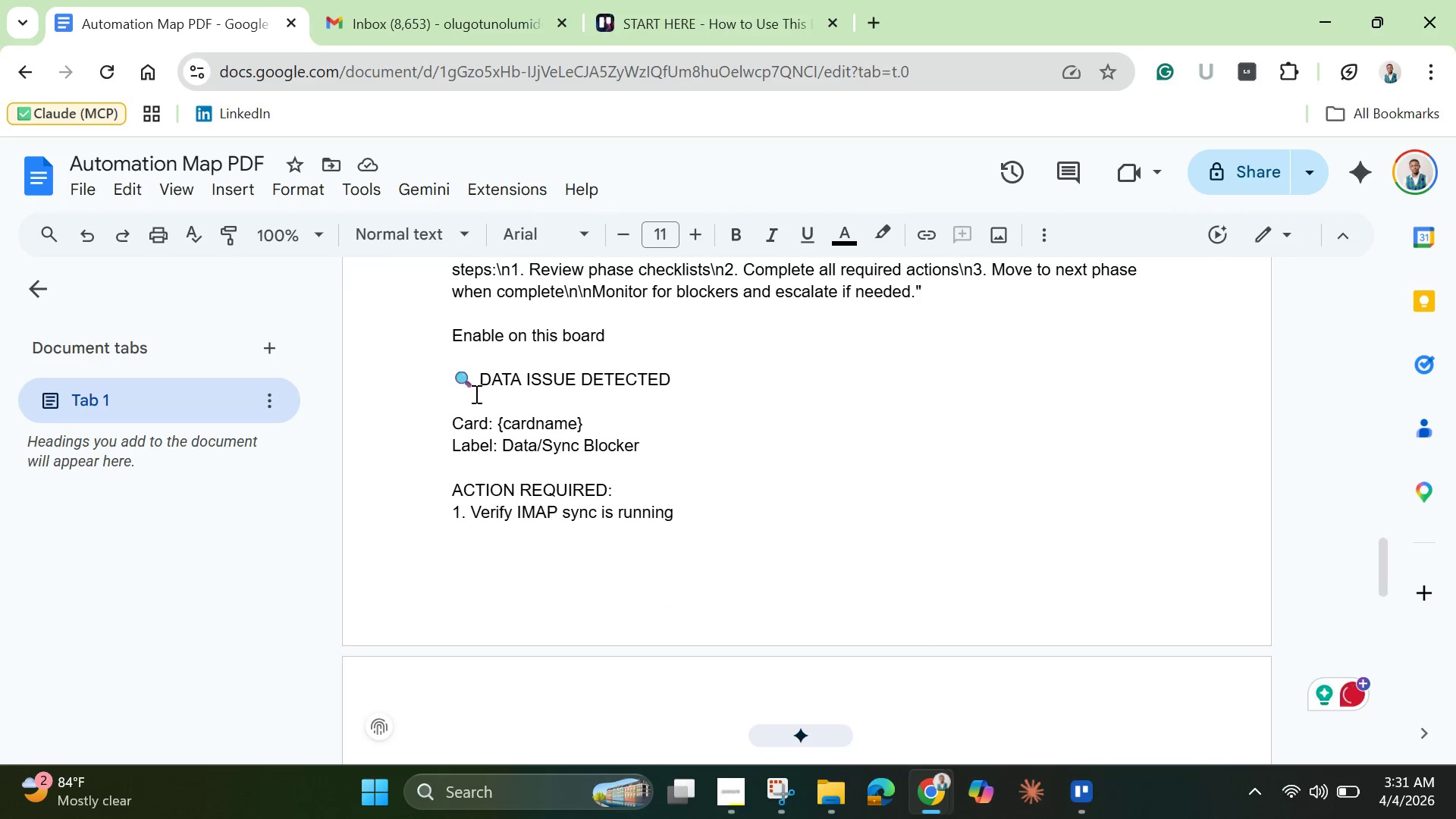 
left_click_drag(start_coordinate=[482, 378], to_coordinate=[742, 745])
 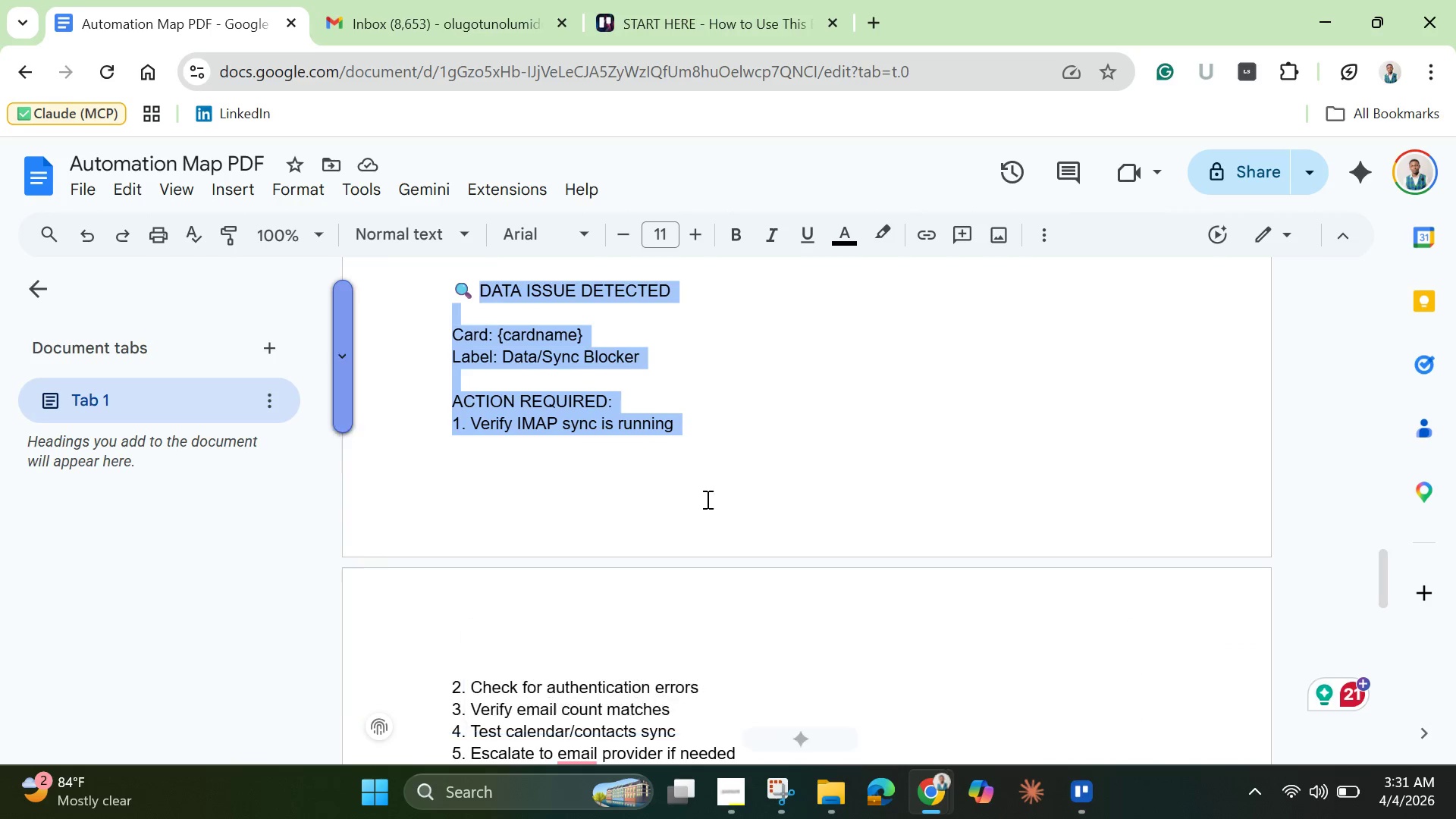 
scroll: coordinate [706, 499], scroll_direction: up, amount: 1.0
 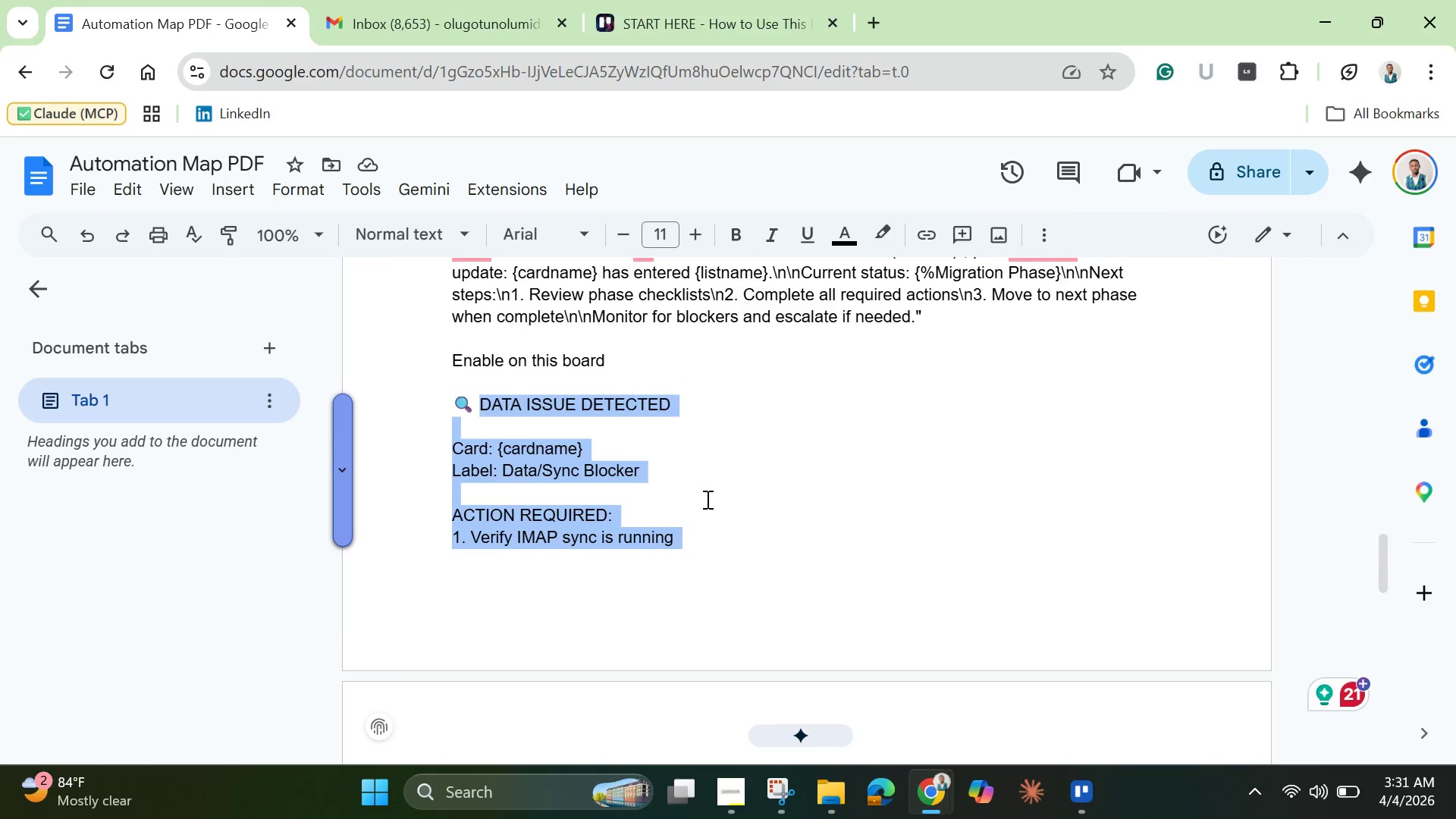 
scroll: coordinate [706, 499], scroll_direction: down, amount: 7.0
 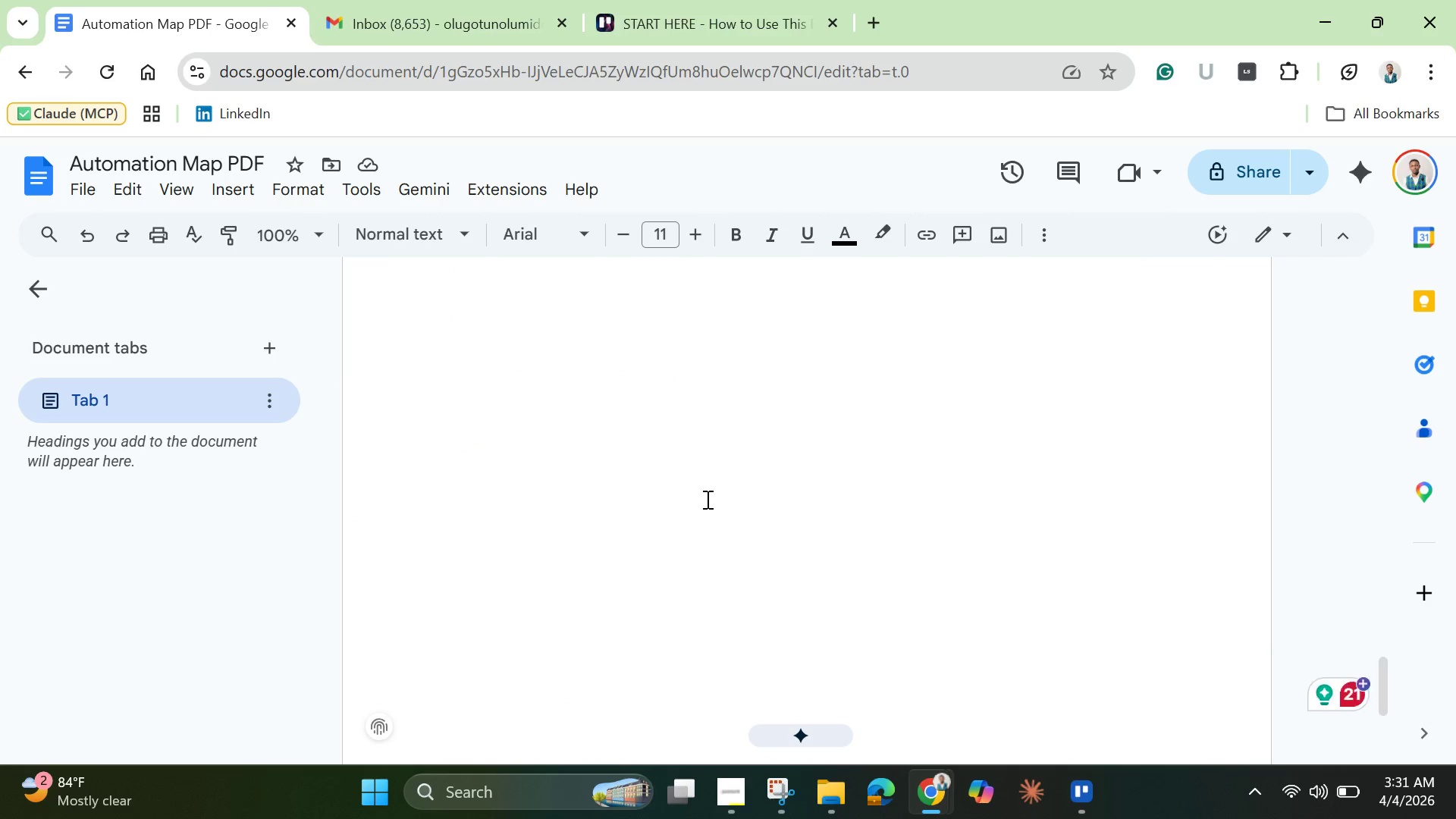 
scroll: coordinate [706, 494], scroll_direction: up, amount: 1.0
 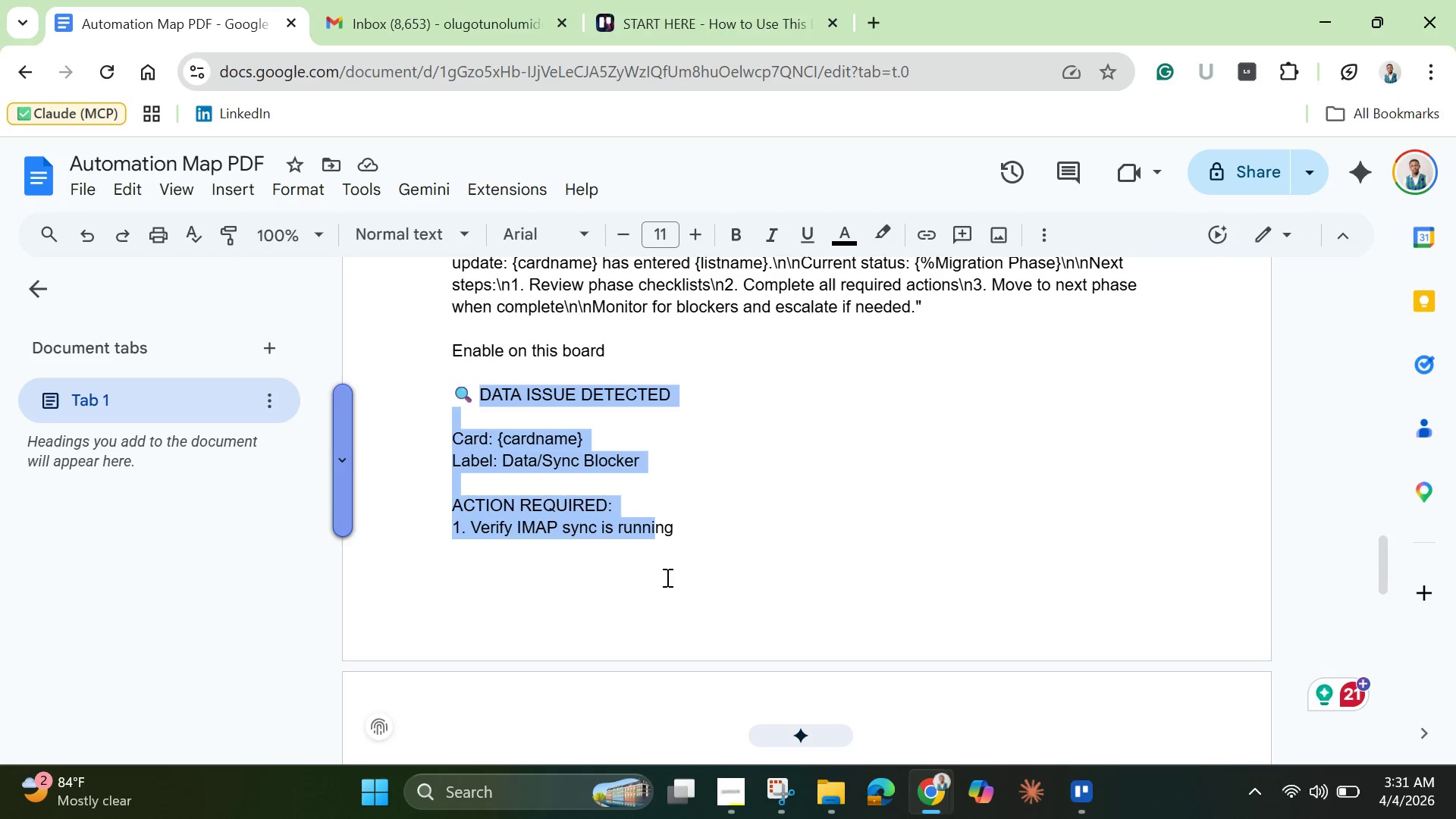 
mouse_move([720, 767])
 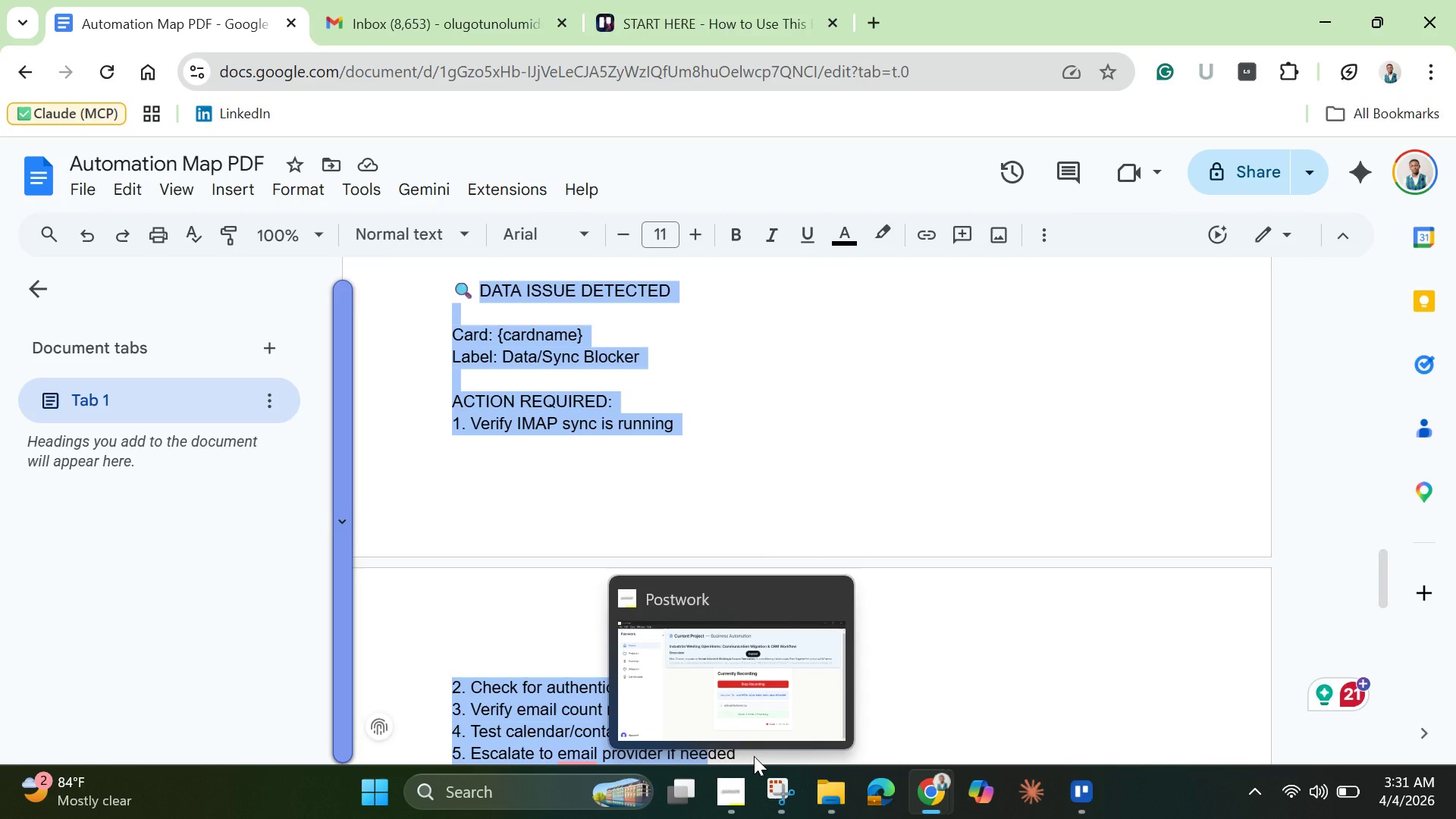 
scroll: coordinate [754, 756], scroll_direction: down, amount: 2.0
 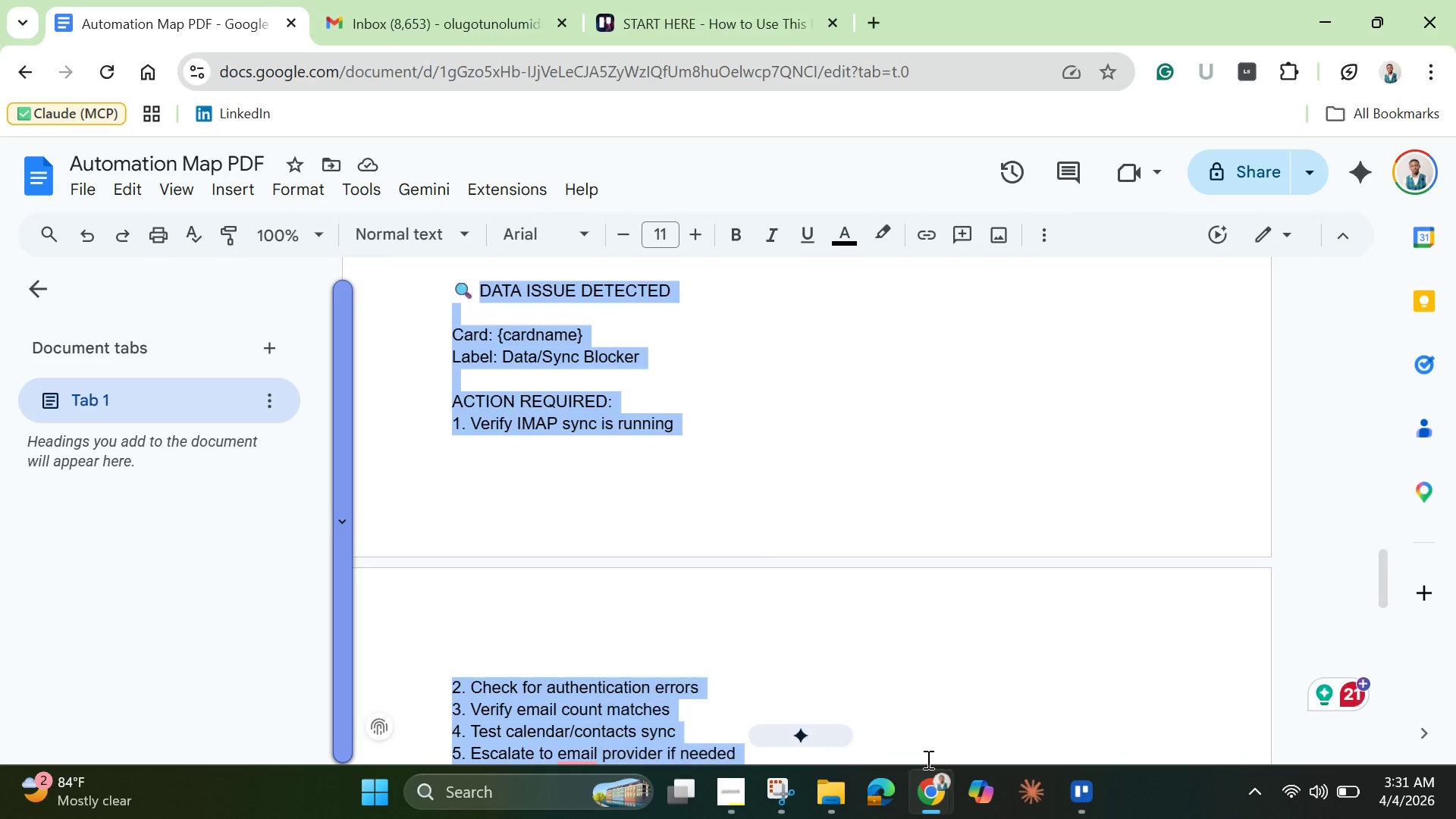 
scroll: coordinate [927, 759], scroll_direction: up, amount: 1.0
 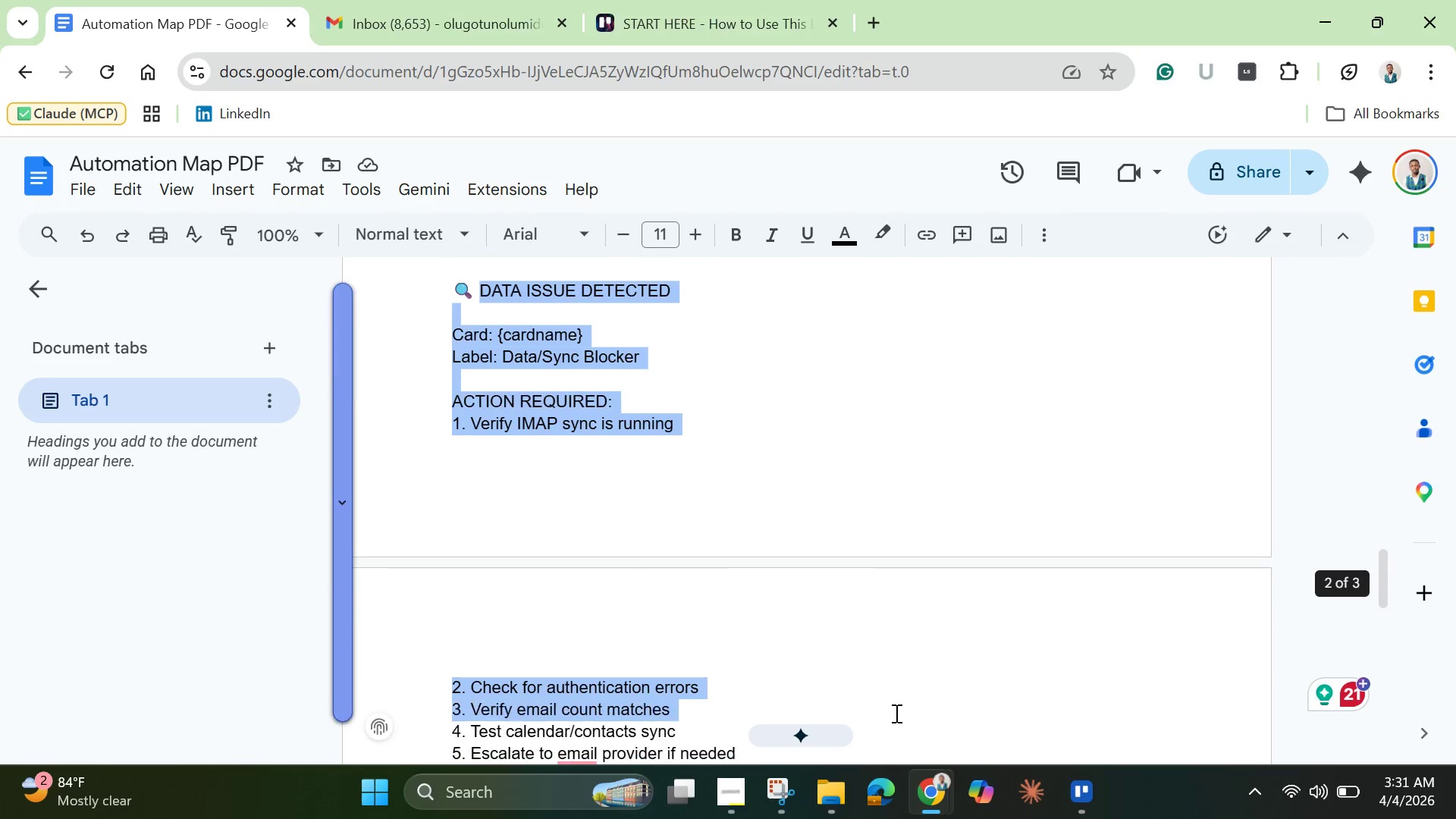 
scroll: coordinate [895, 713], scroll_direction: down, amount: 3.0
 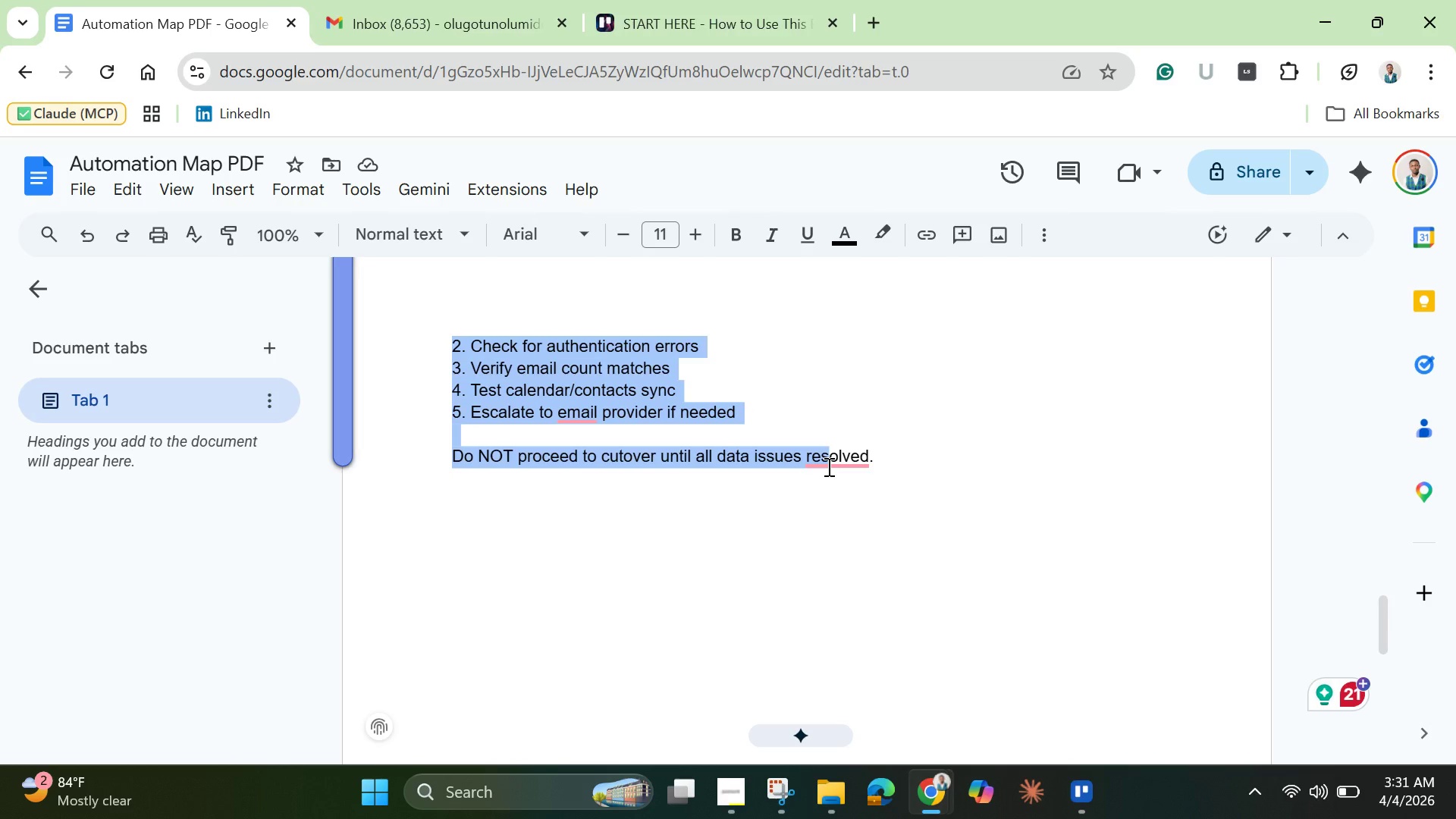 
wait(6.85)
 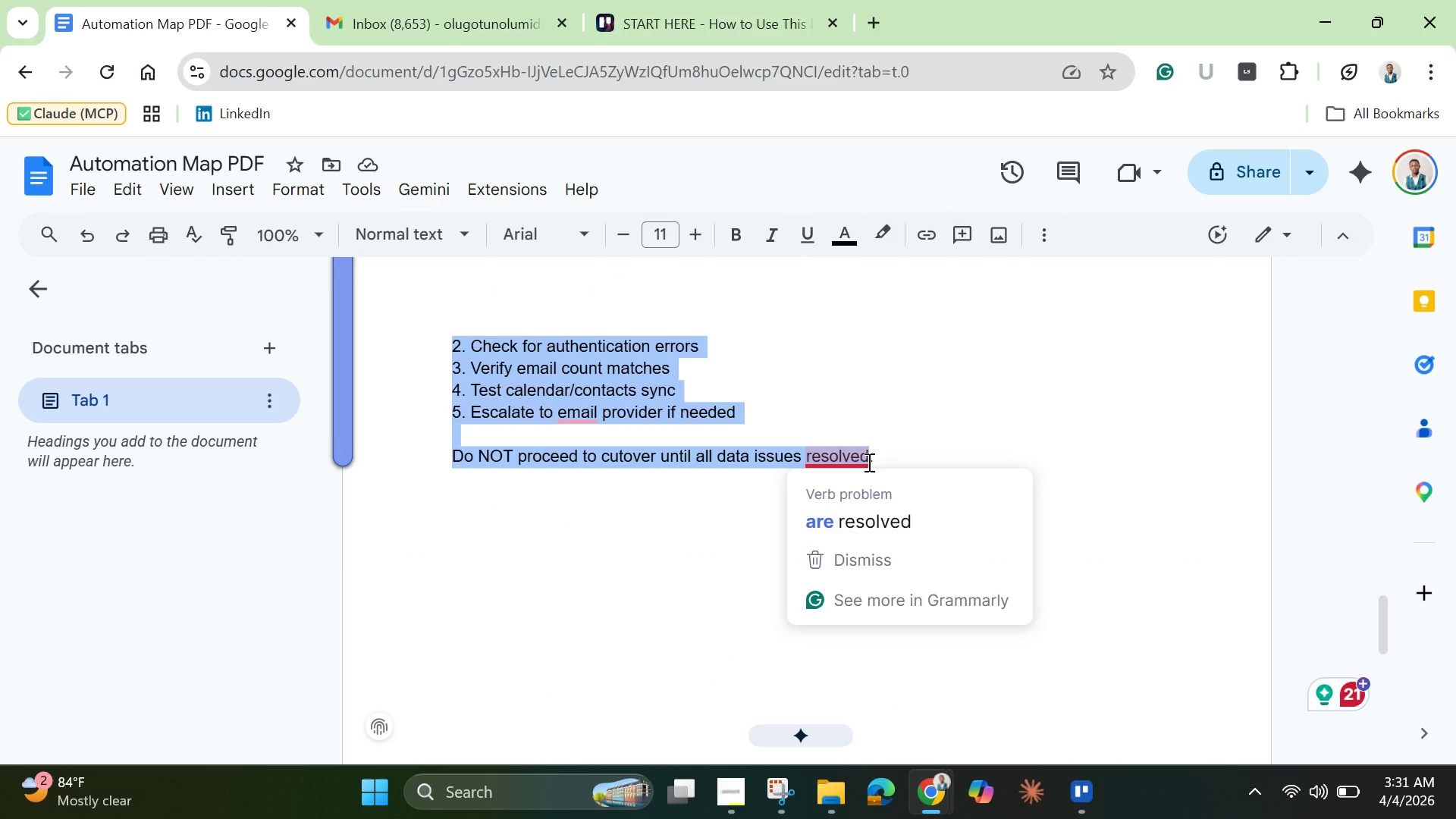 
left_click([862, 465])
 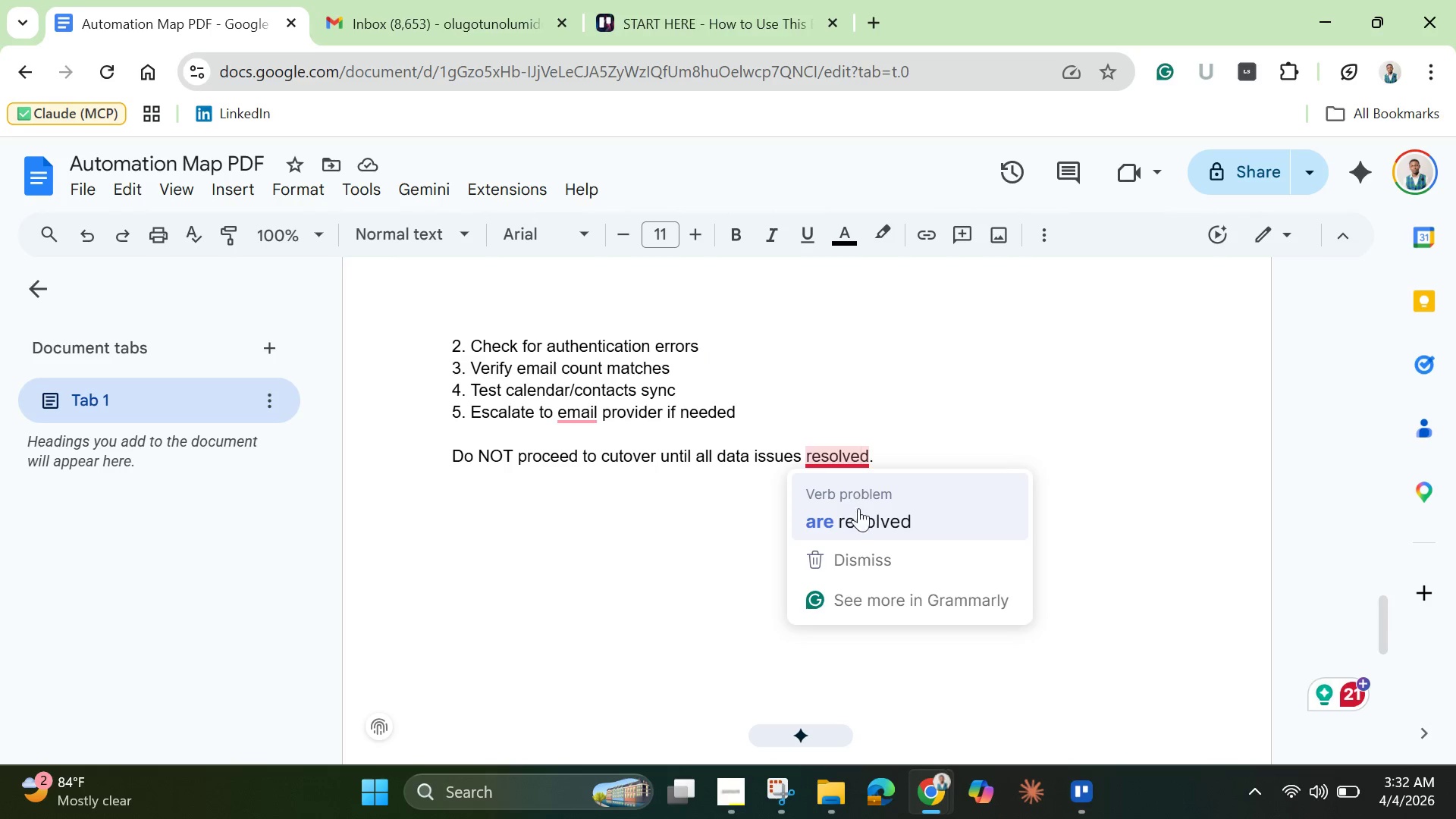 
left_click([855, 513])
 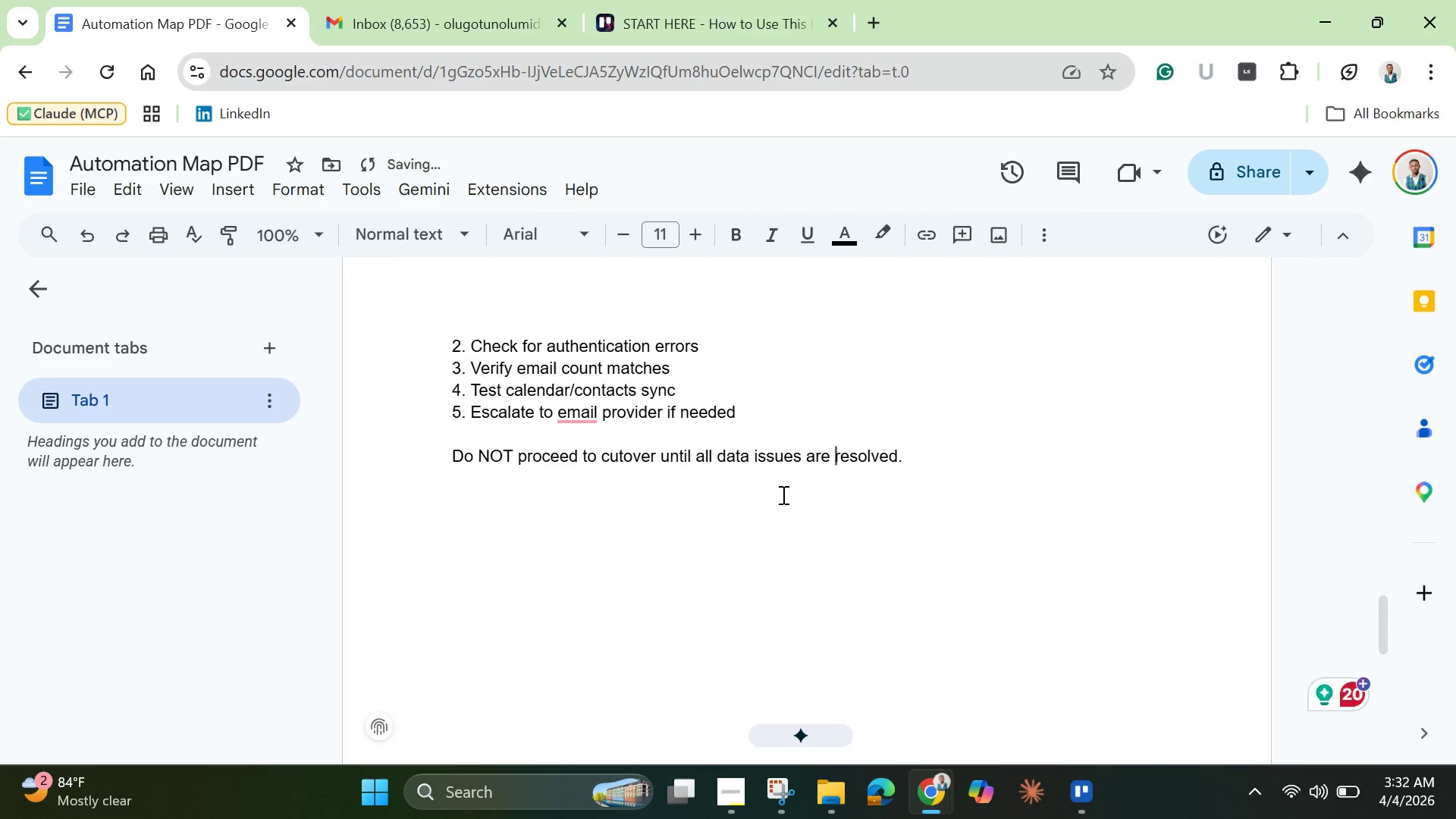 
scroll: coordinate [709, 458], scroll_direction: up, amount: 3.0
 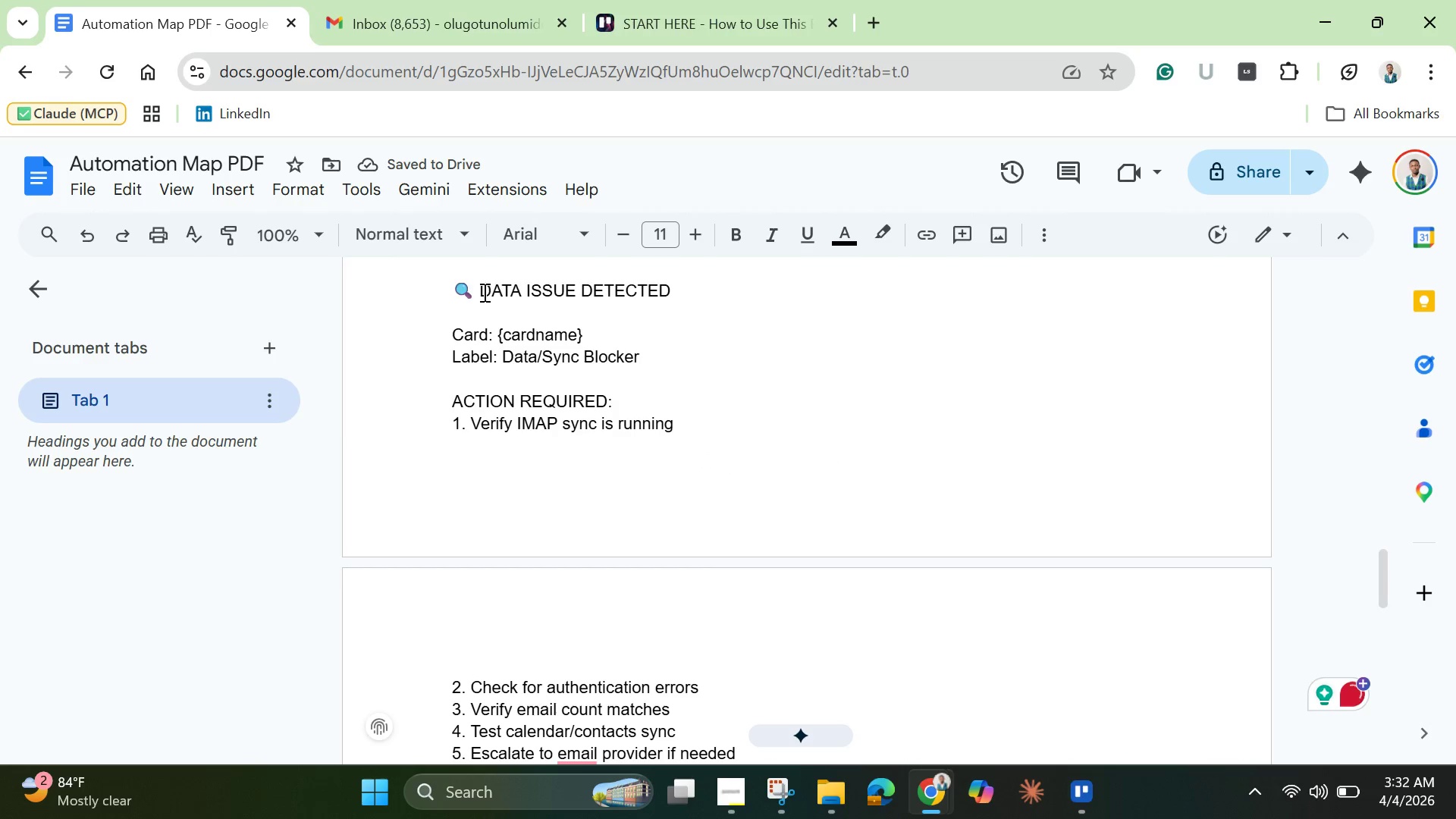 
left_click_drag(start_coordinate=[482, 292], to_coordinate=[440, 381])
 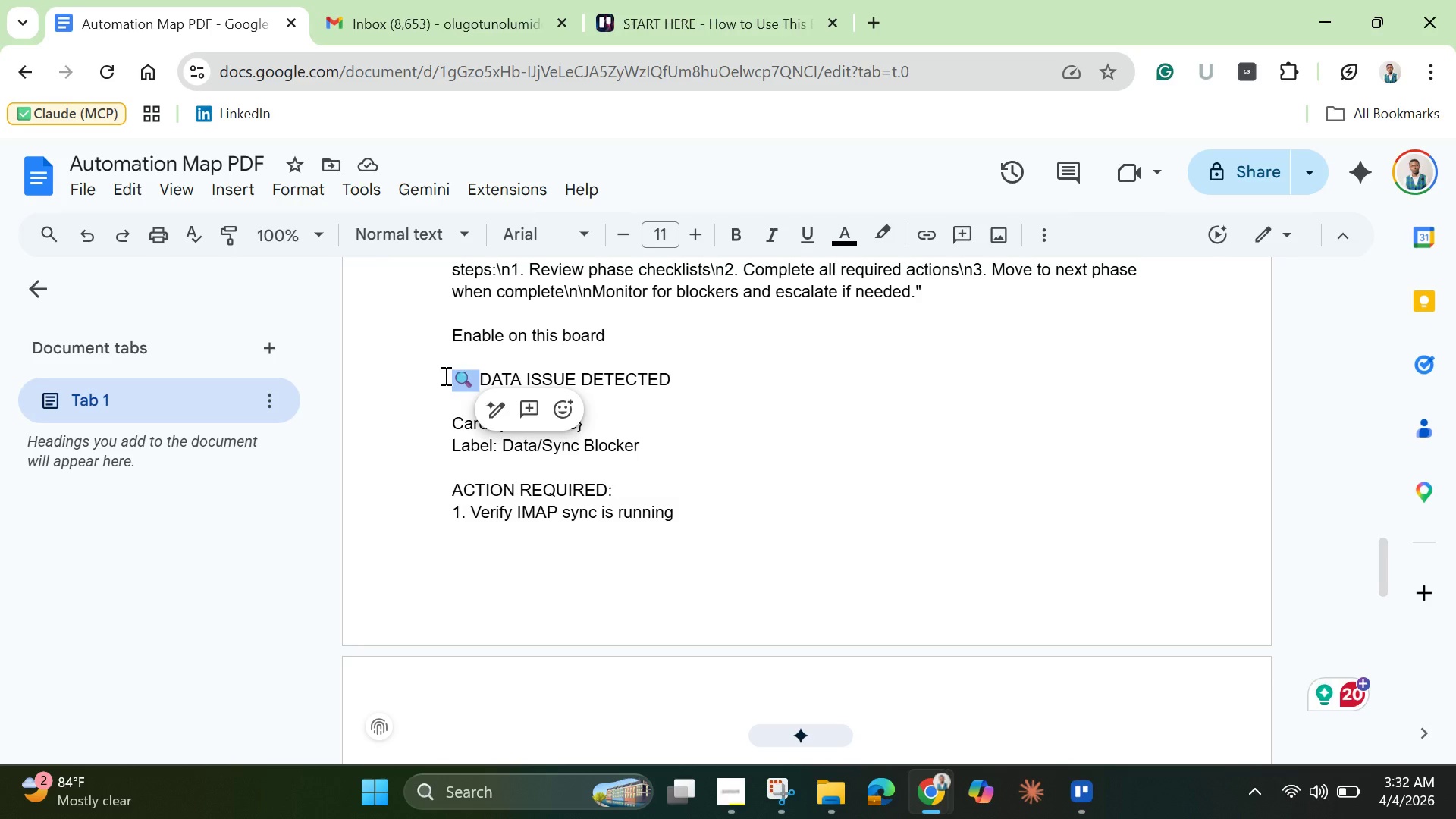 
key(Backspace)
 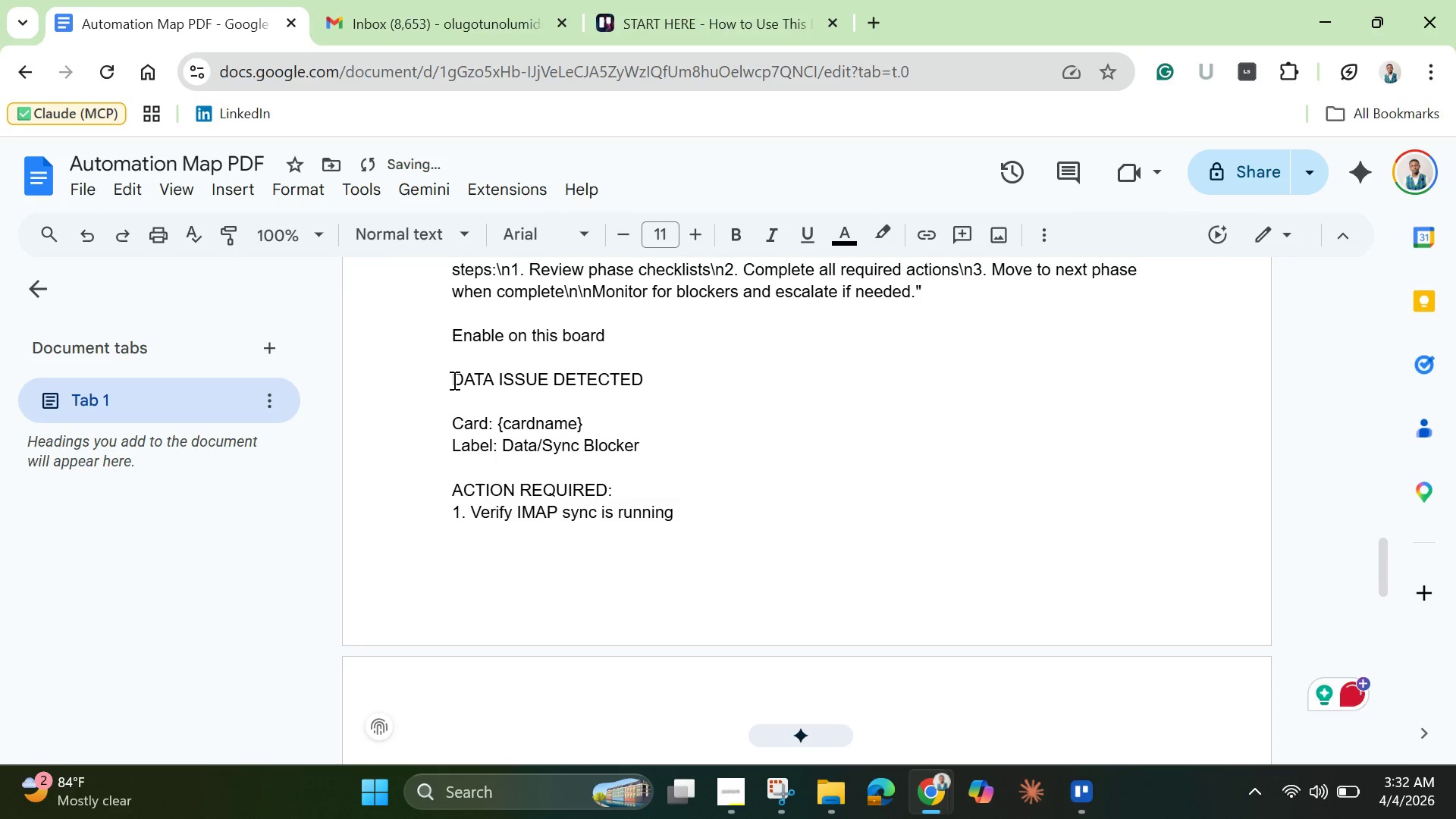 
left_click_drag(start_coordinate=[451, 378], to_coordinate=[783, 765])
 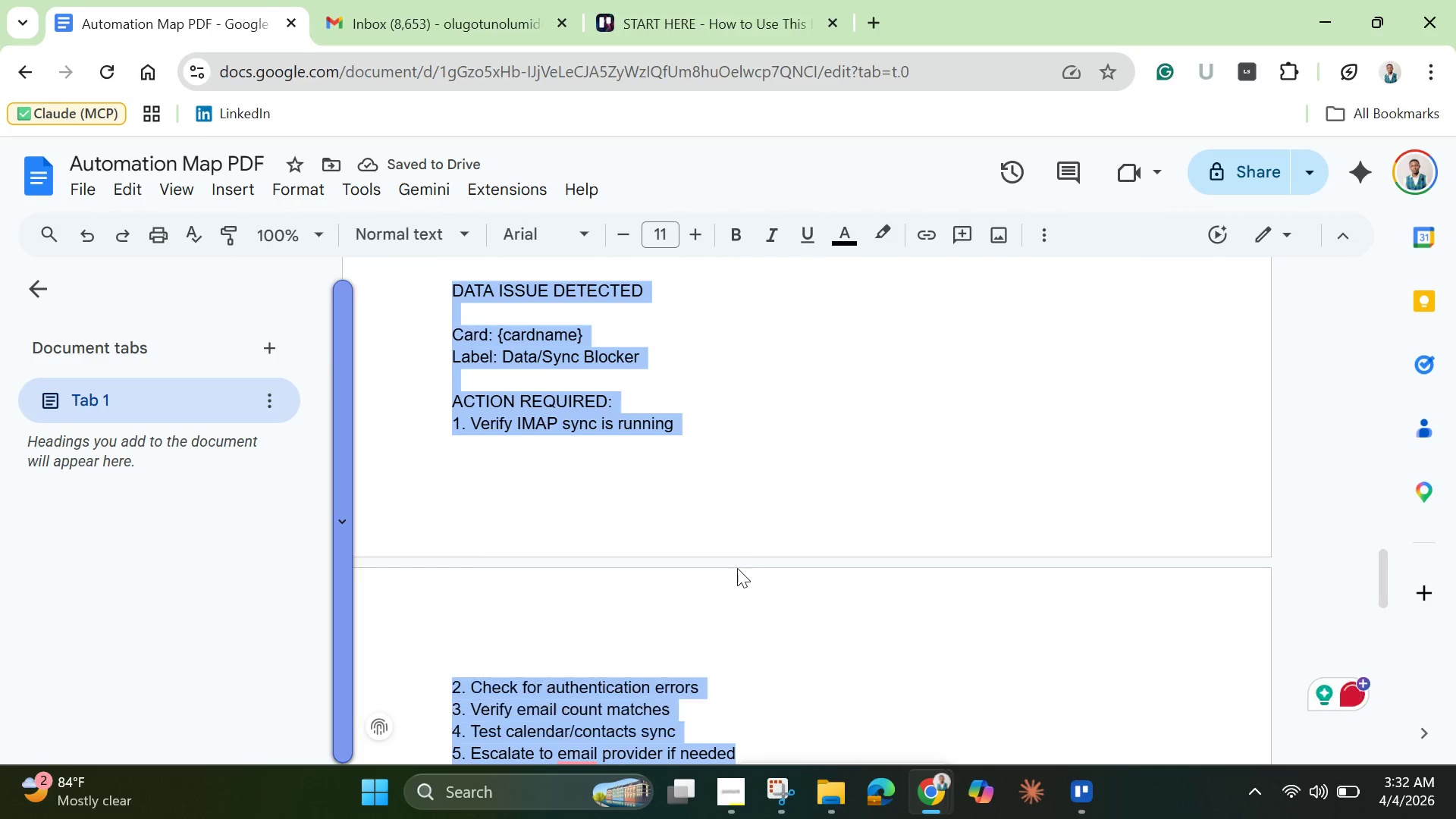 
scroll: coordinate [737, 568], scroll_direction: down, amount: 3.0
 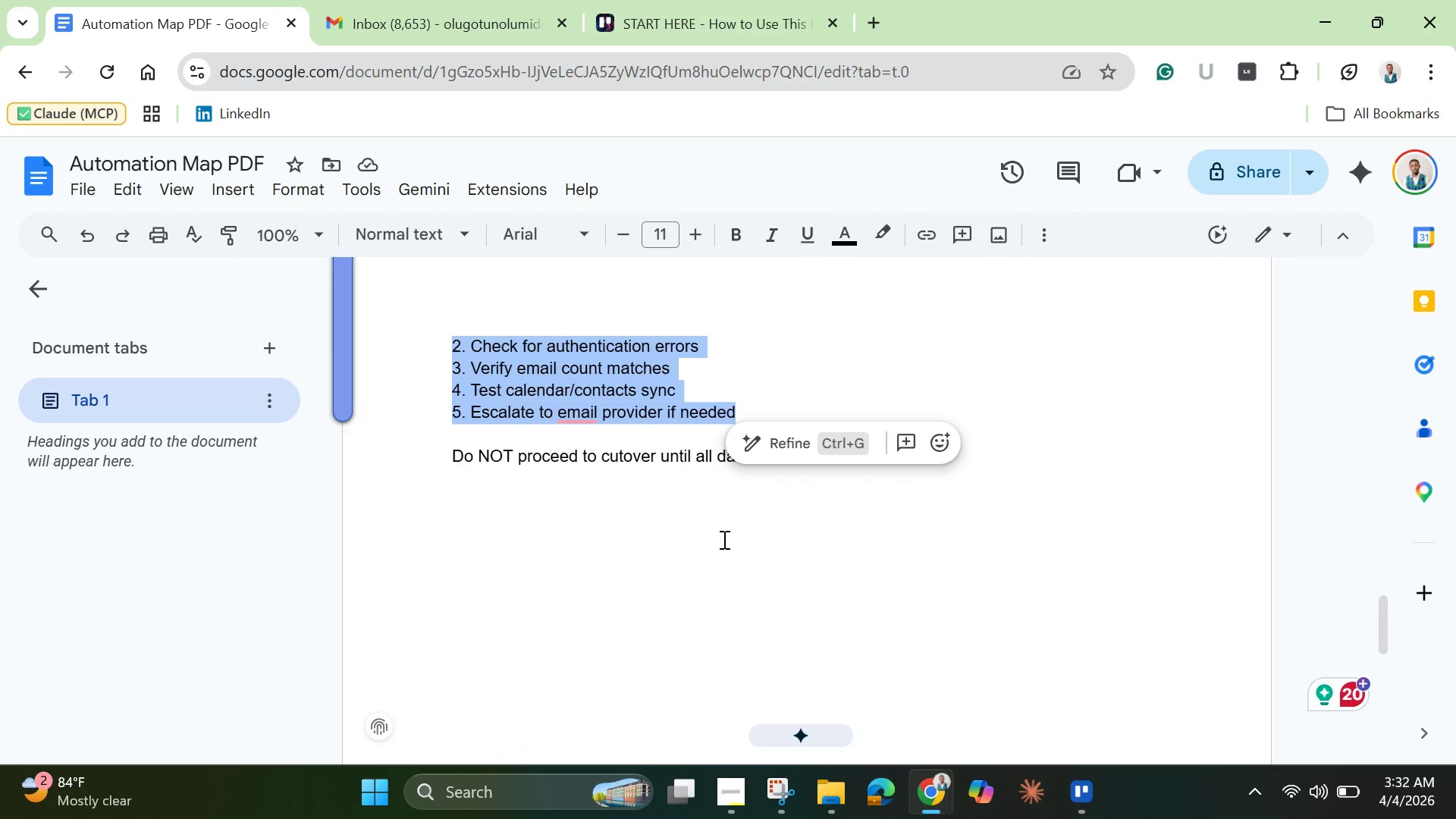 
key(Shift+ArrowDown)
 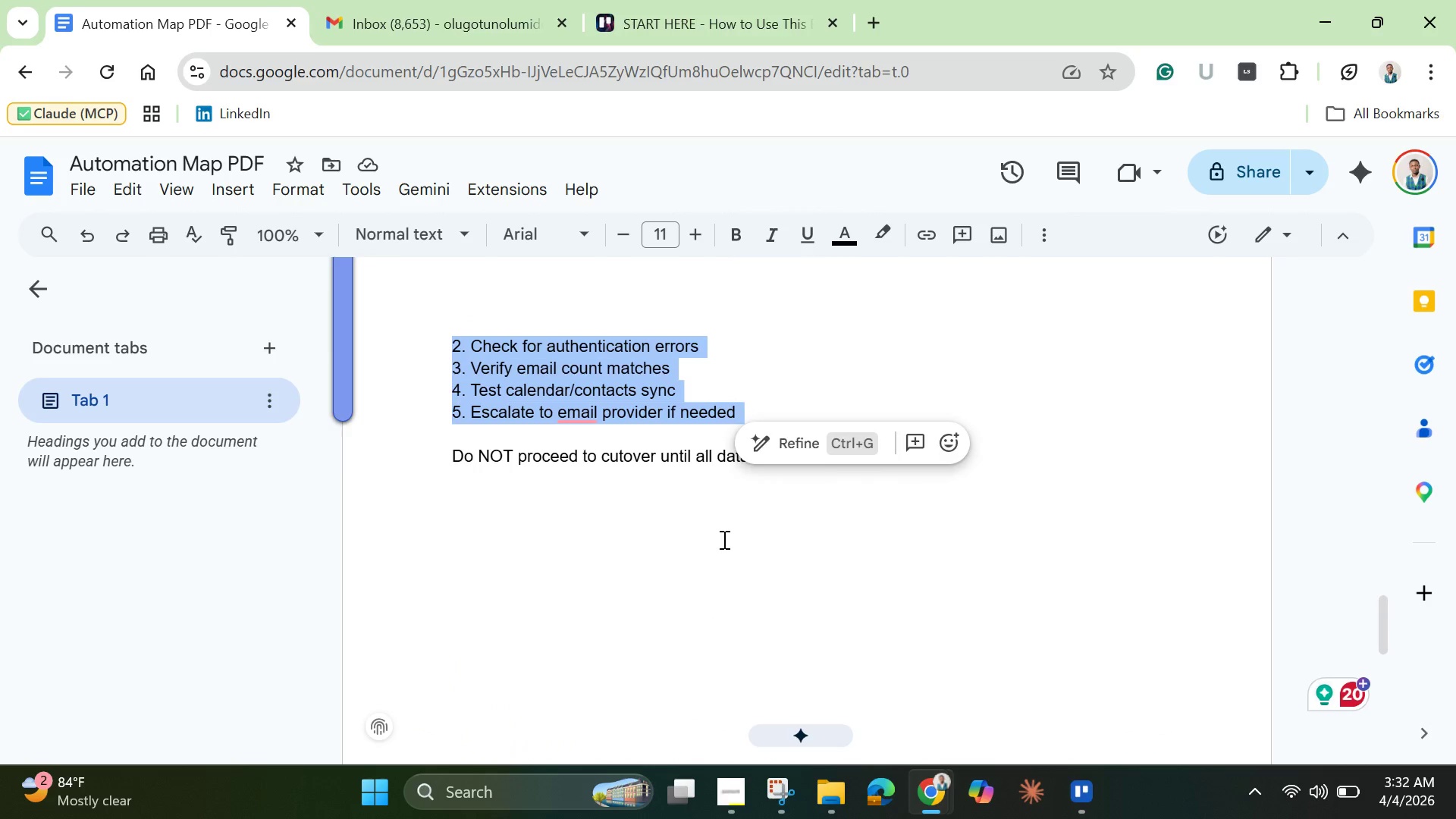 
key(Shift+ArrowDown)
 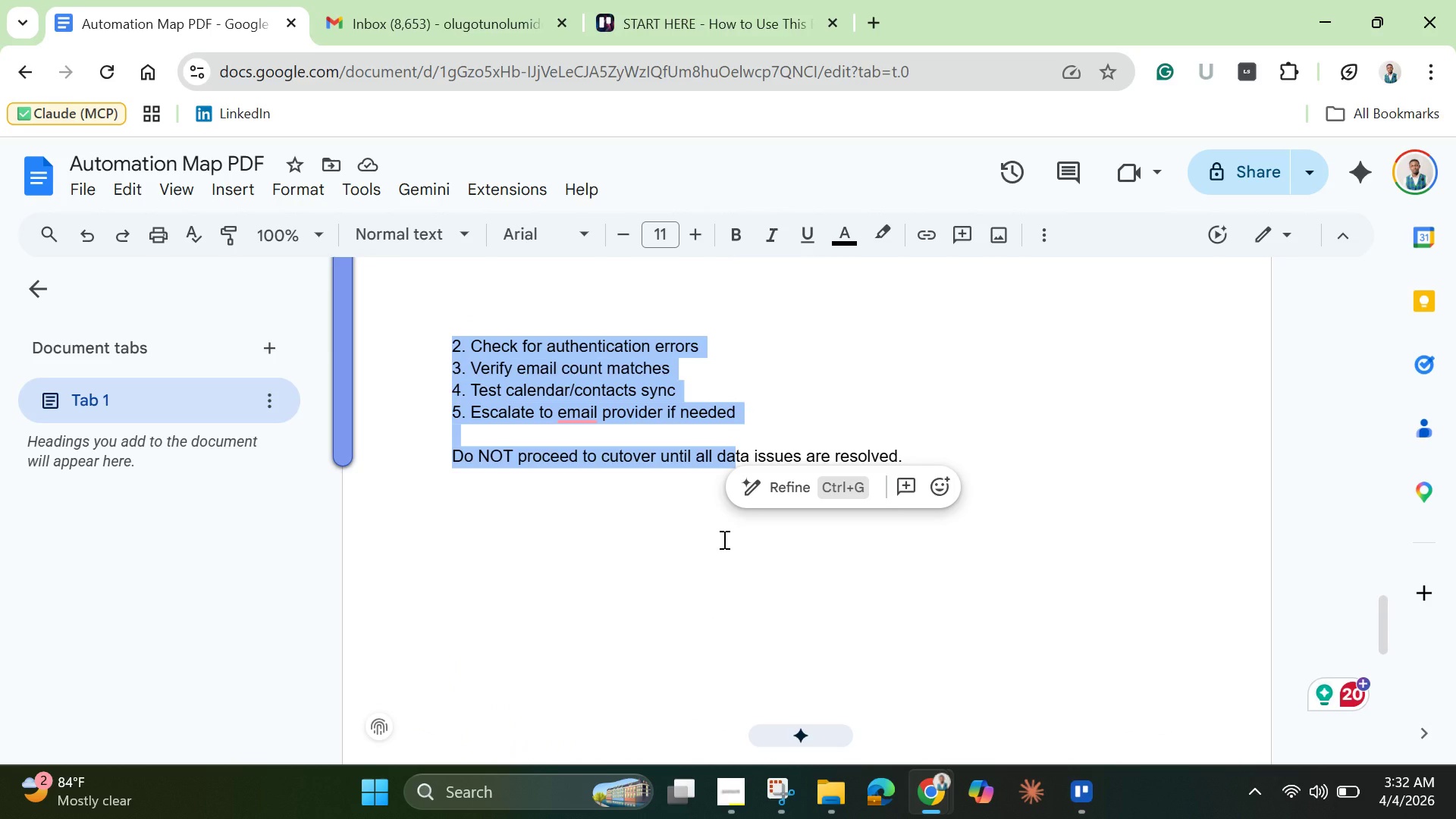 
key(Control+ControlLeft)
 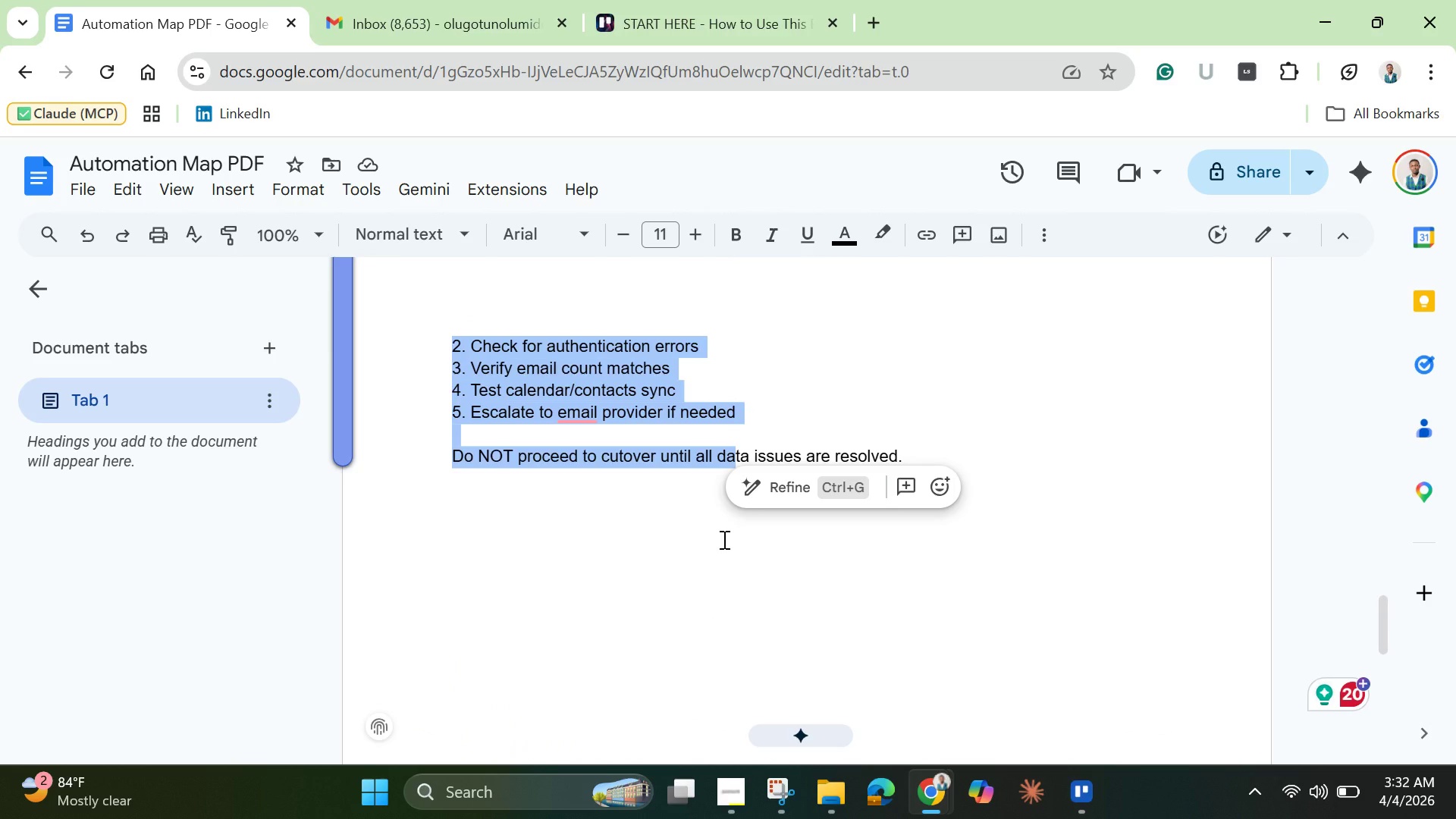 
key(Shift+ArrowDown)
 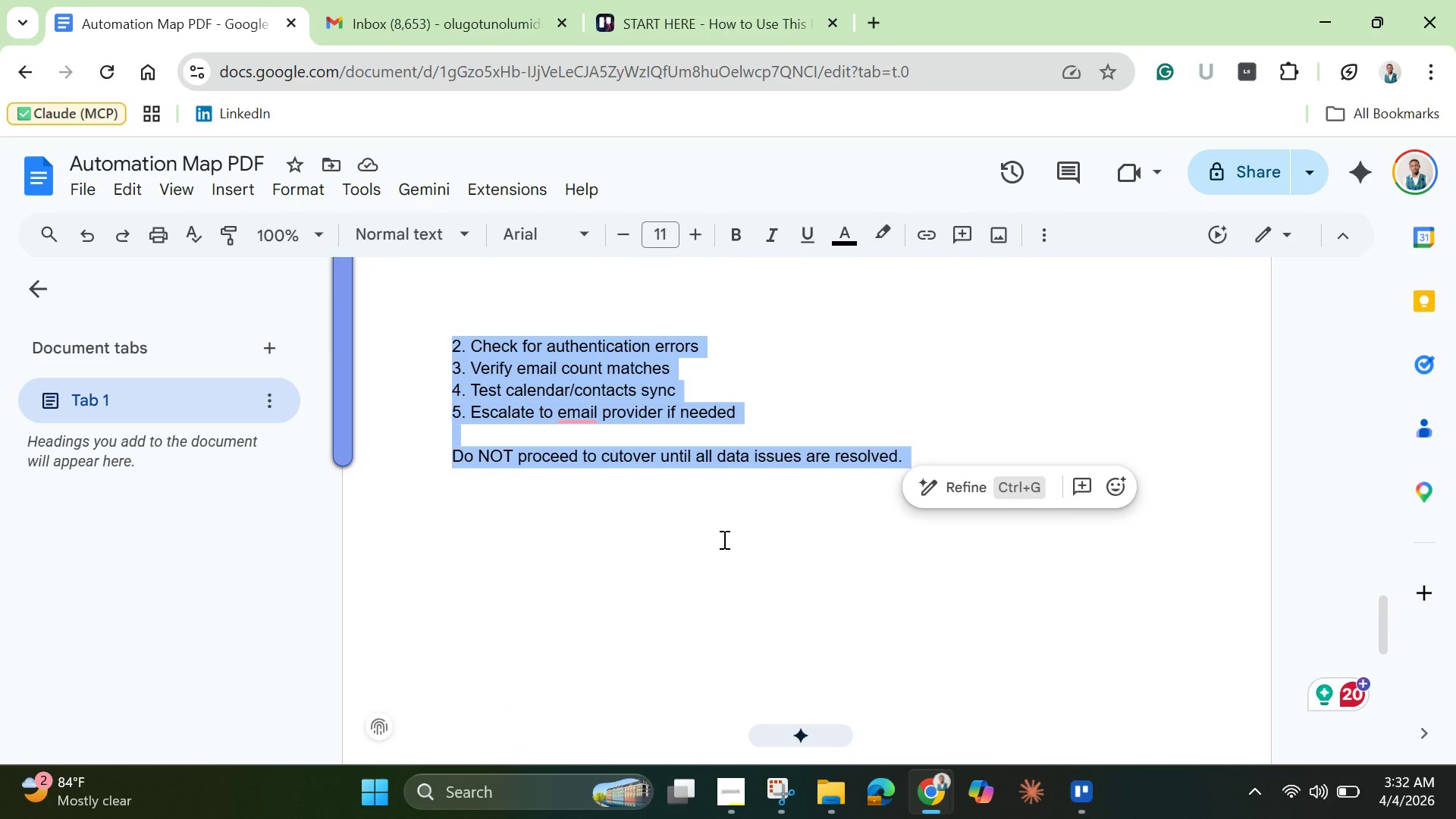 
key(Control+C)
 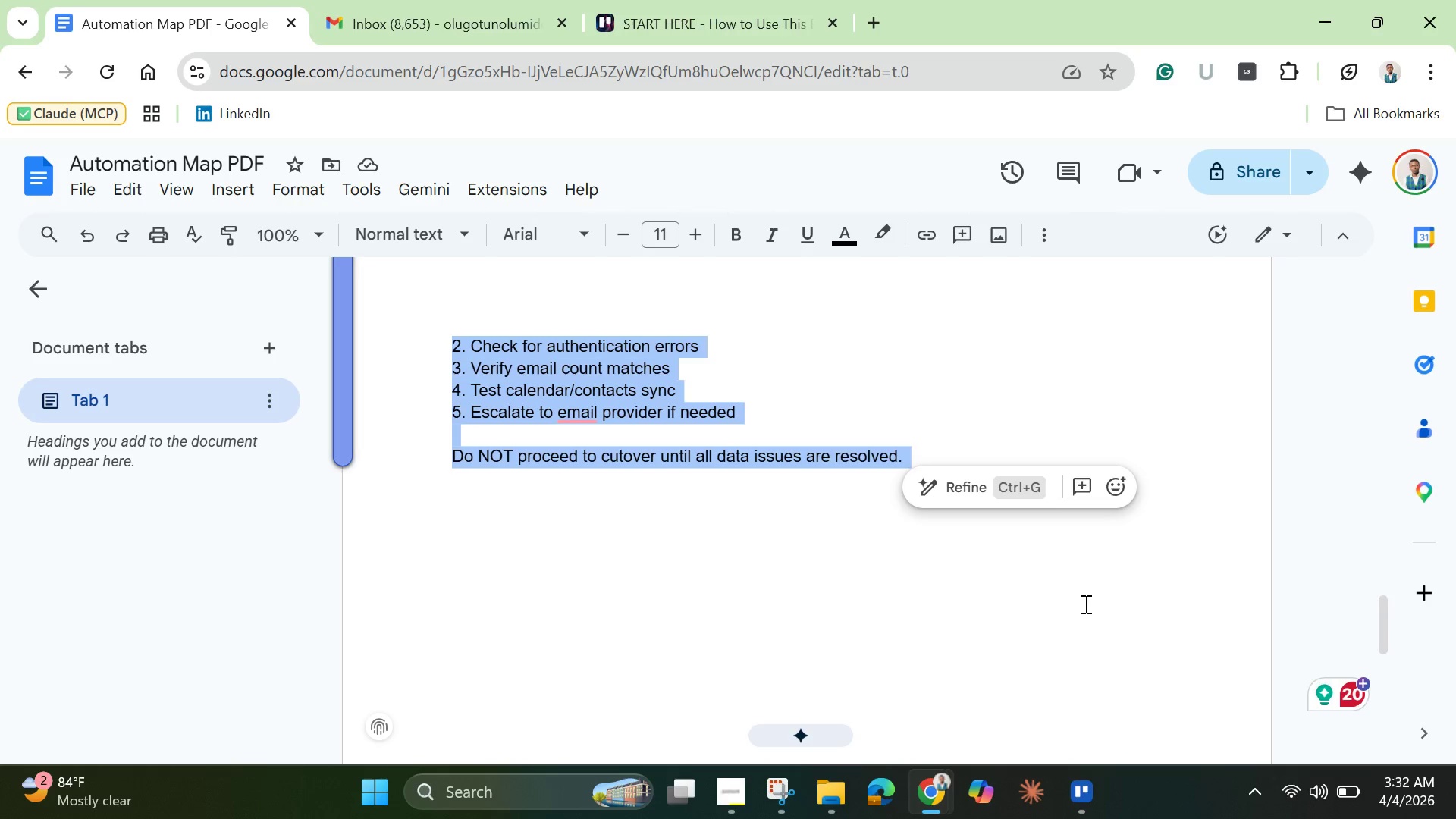 
wait(6.2)
 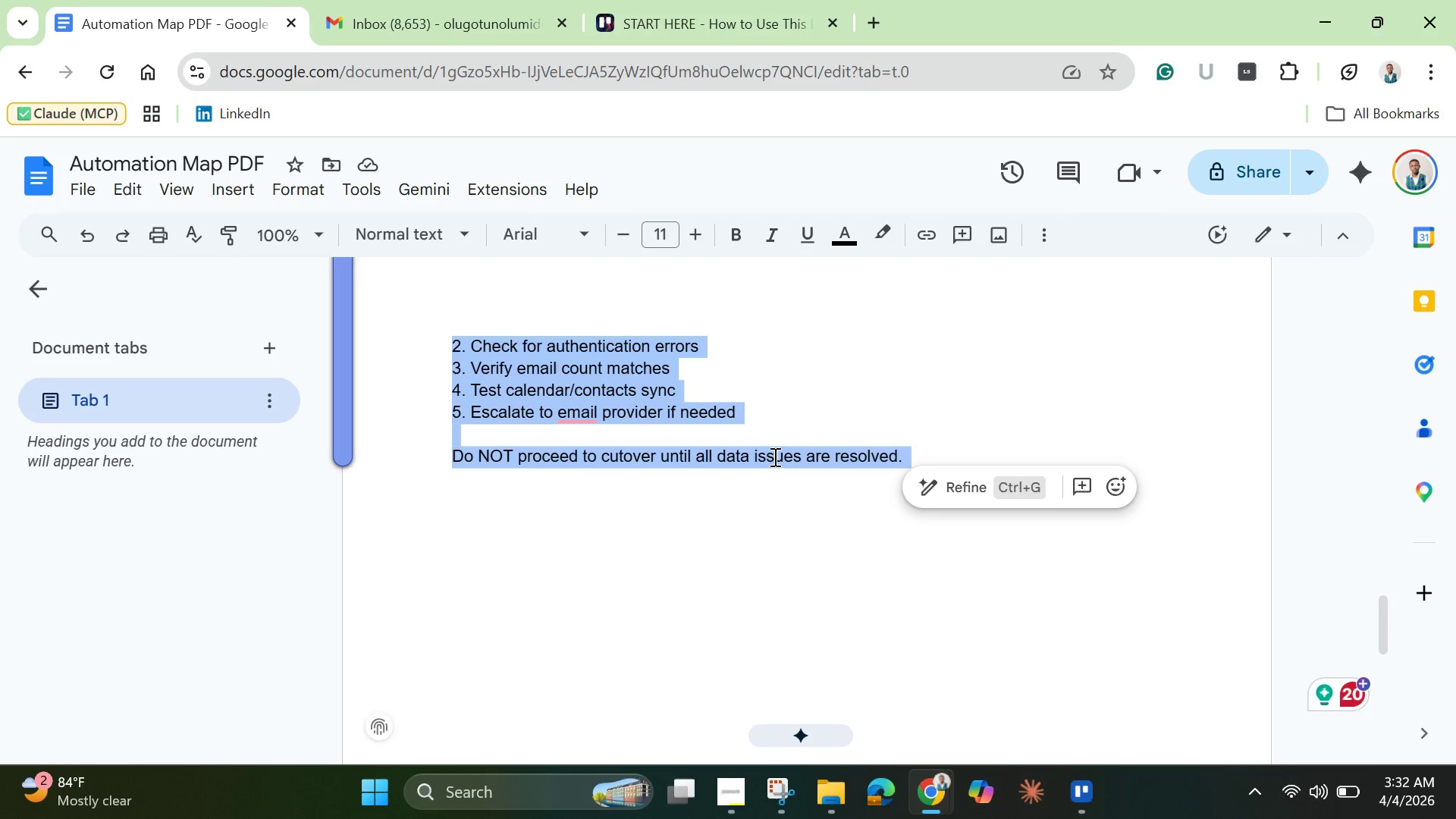 
left_click([1323, 22])
 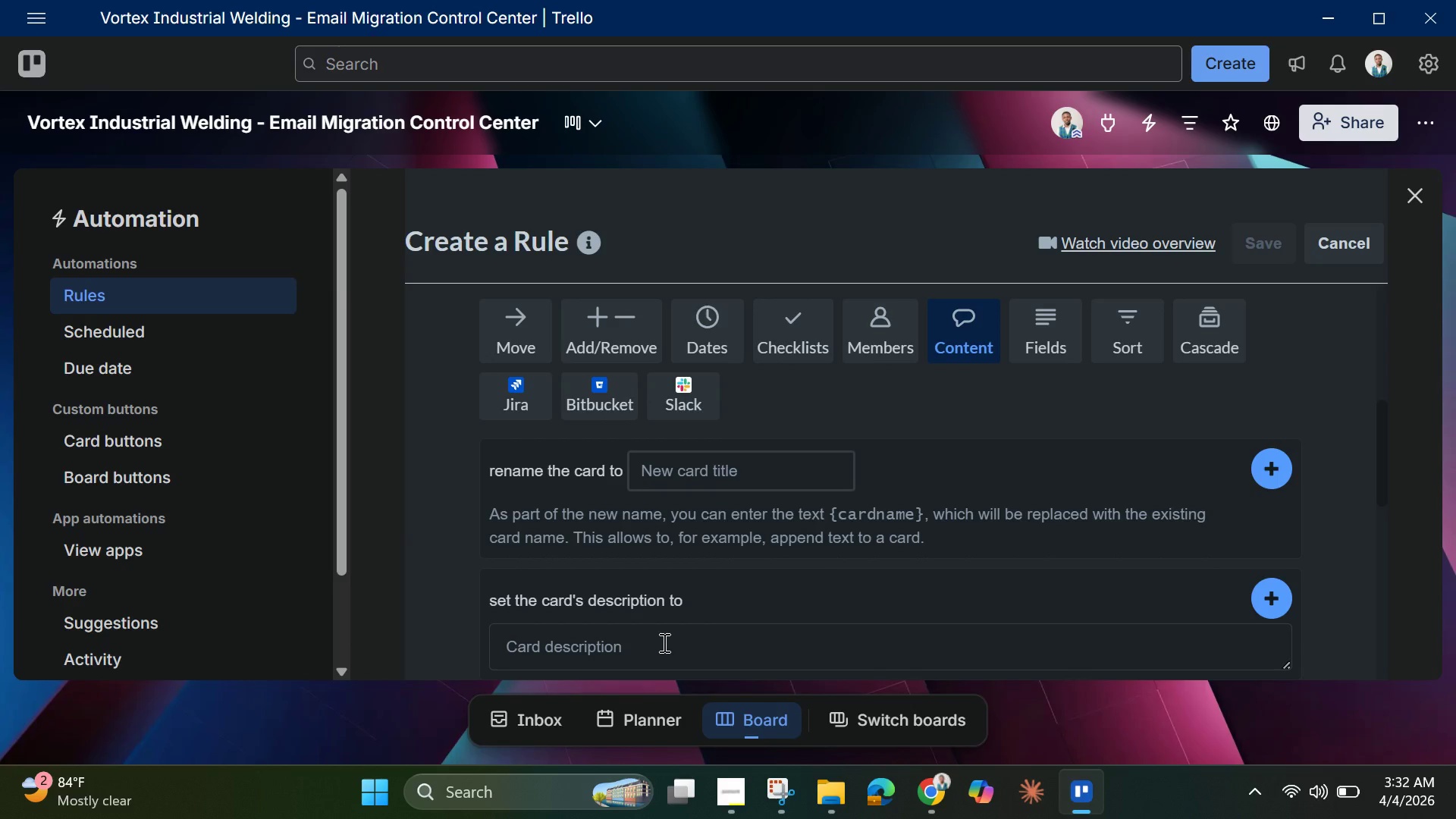 
scroll: coordinate [663, 616], scroll_direction: down, amount: 2.0
 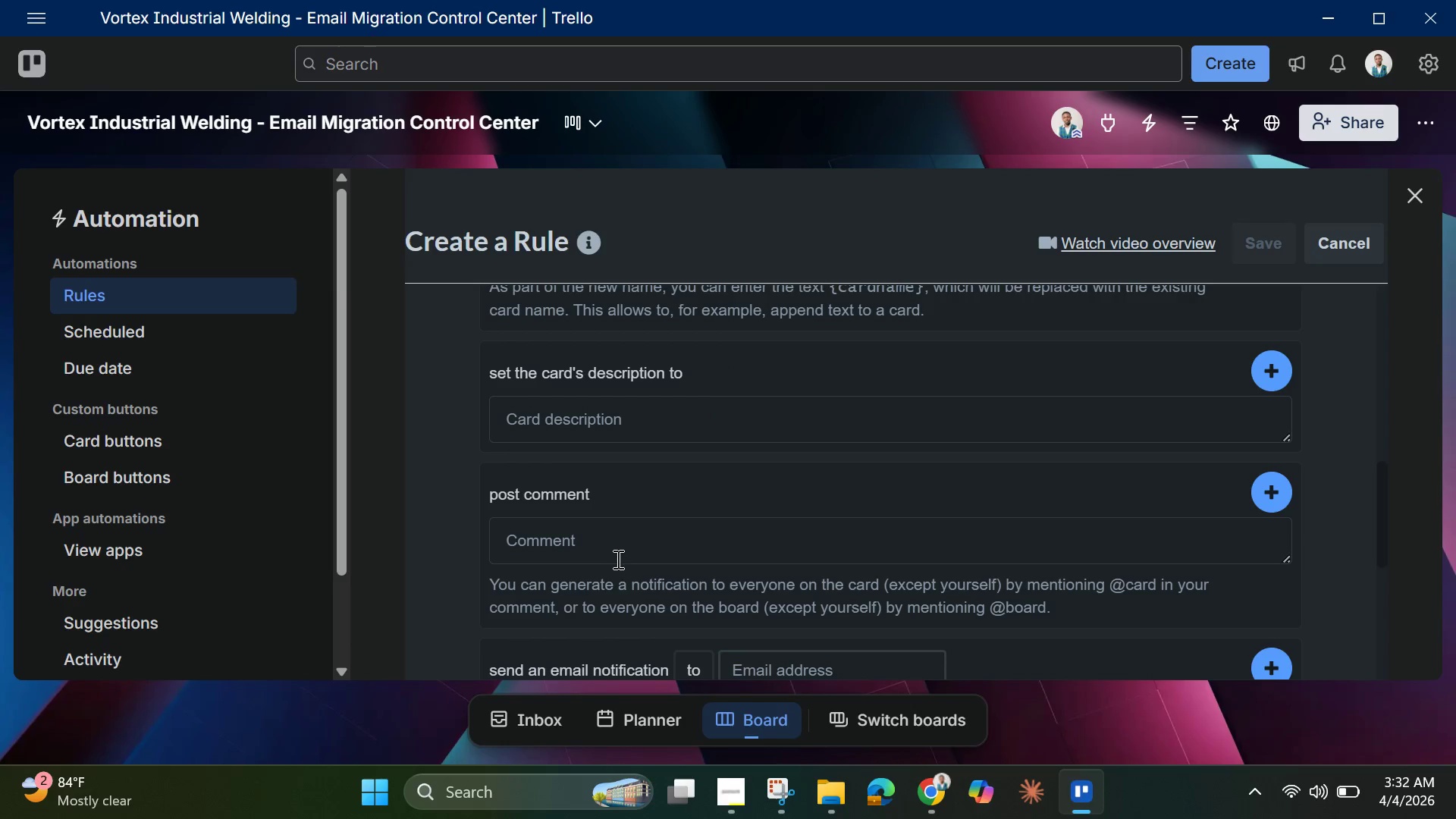 
left_click([613, 557])
 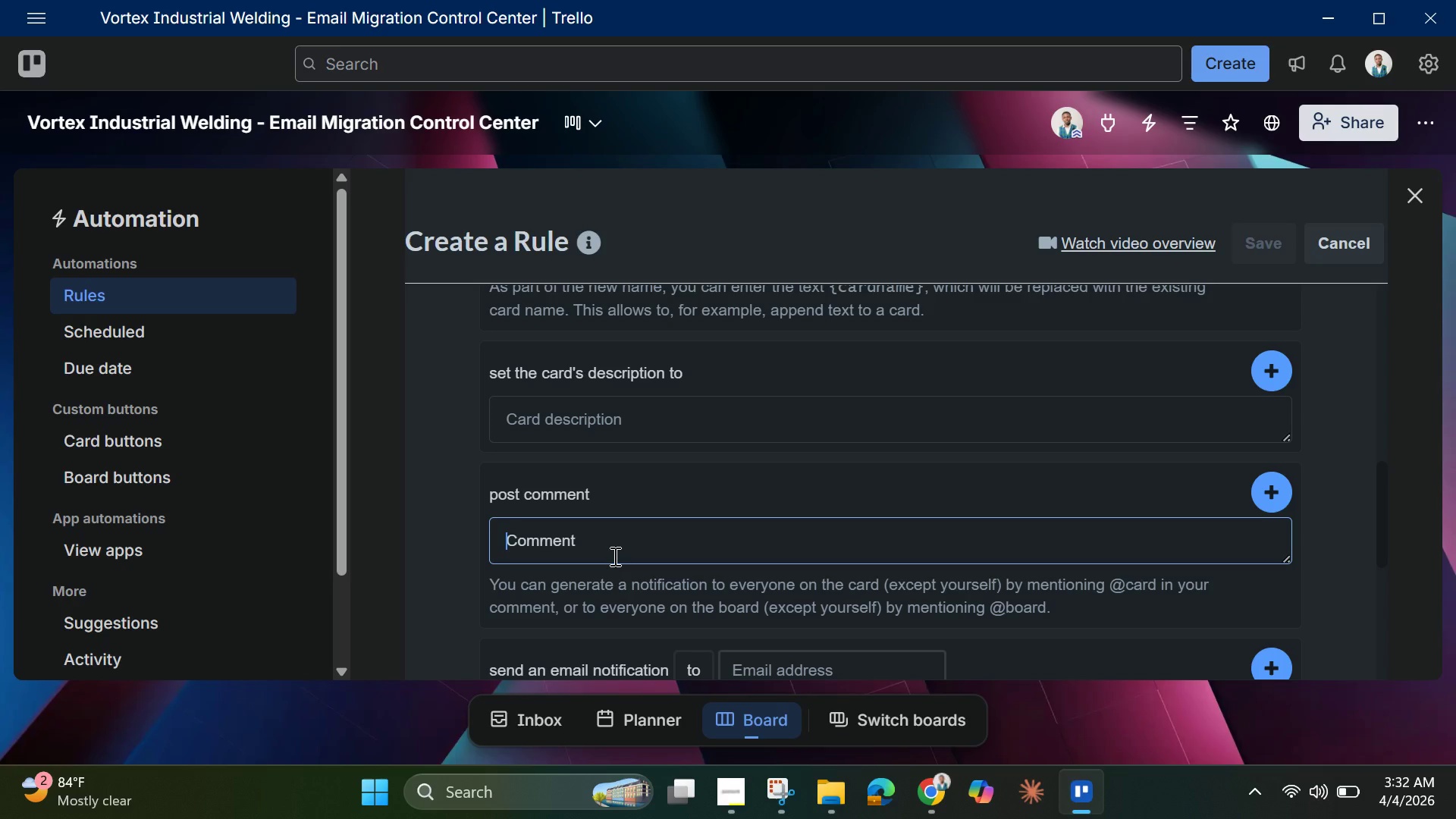 
right_click([613, 556])
 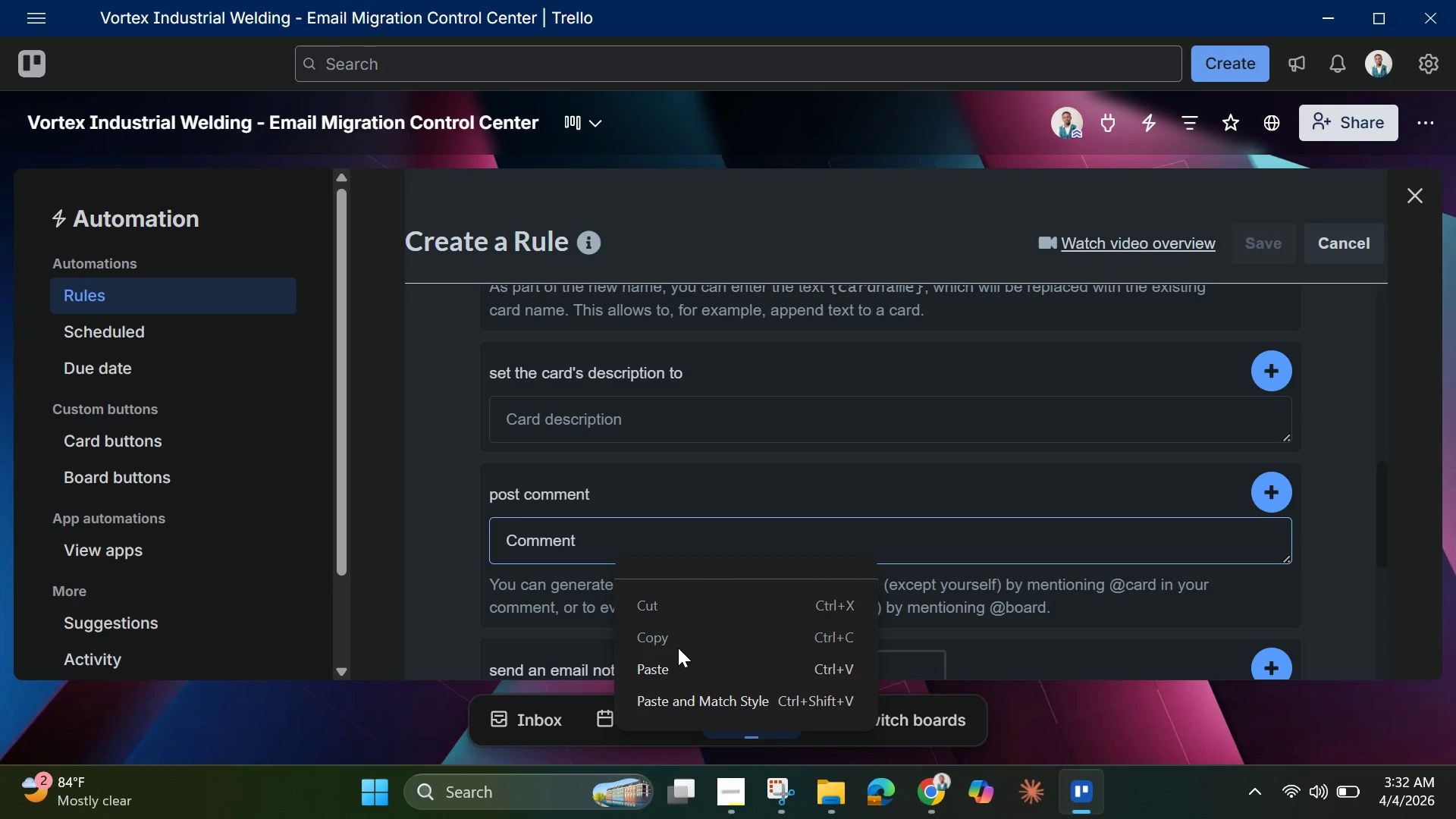 
left_click([677, 671])
 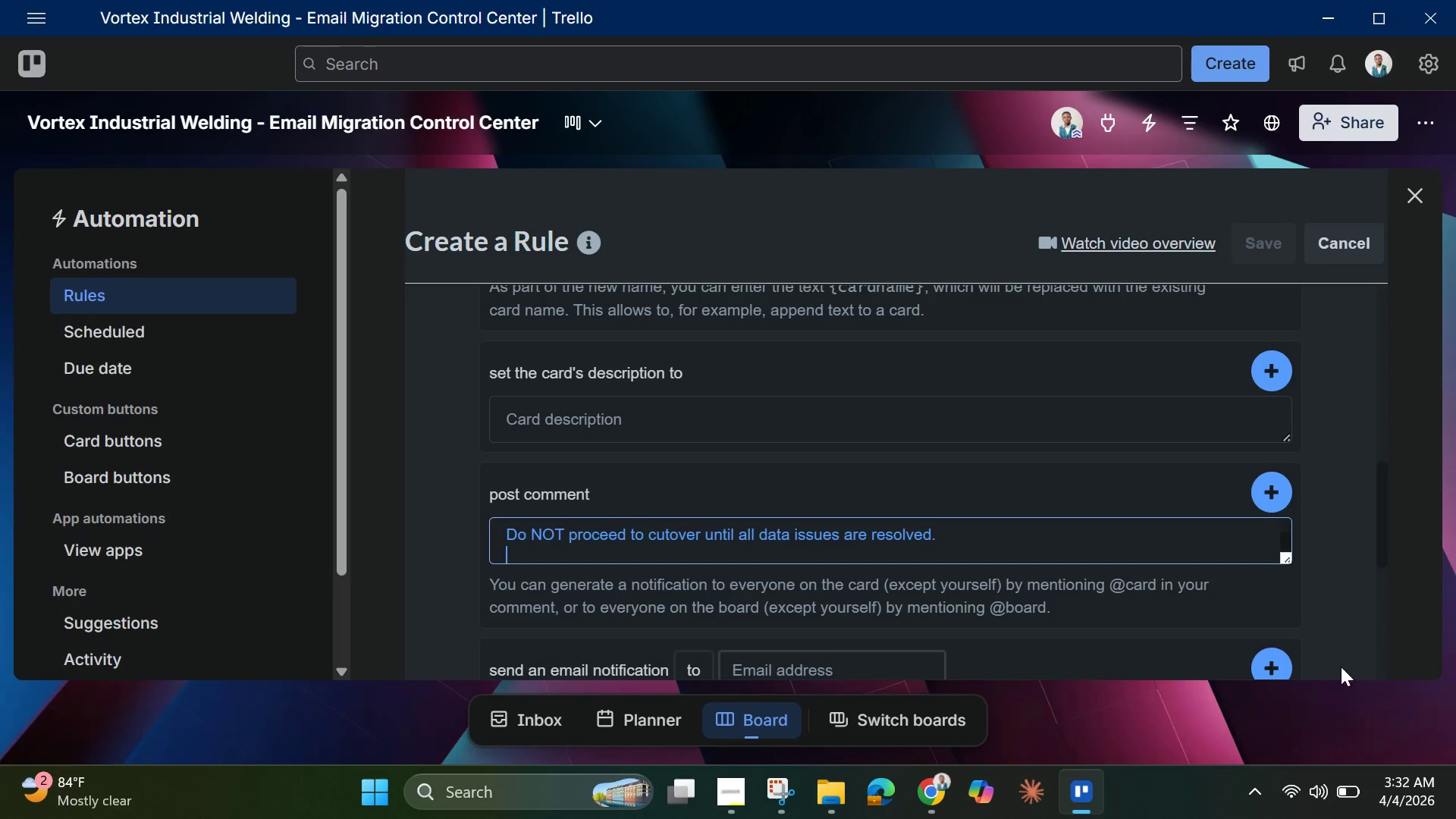 
left_click([1273, 487])
 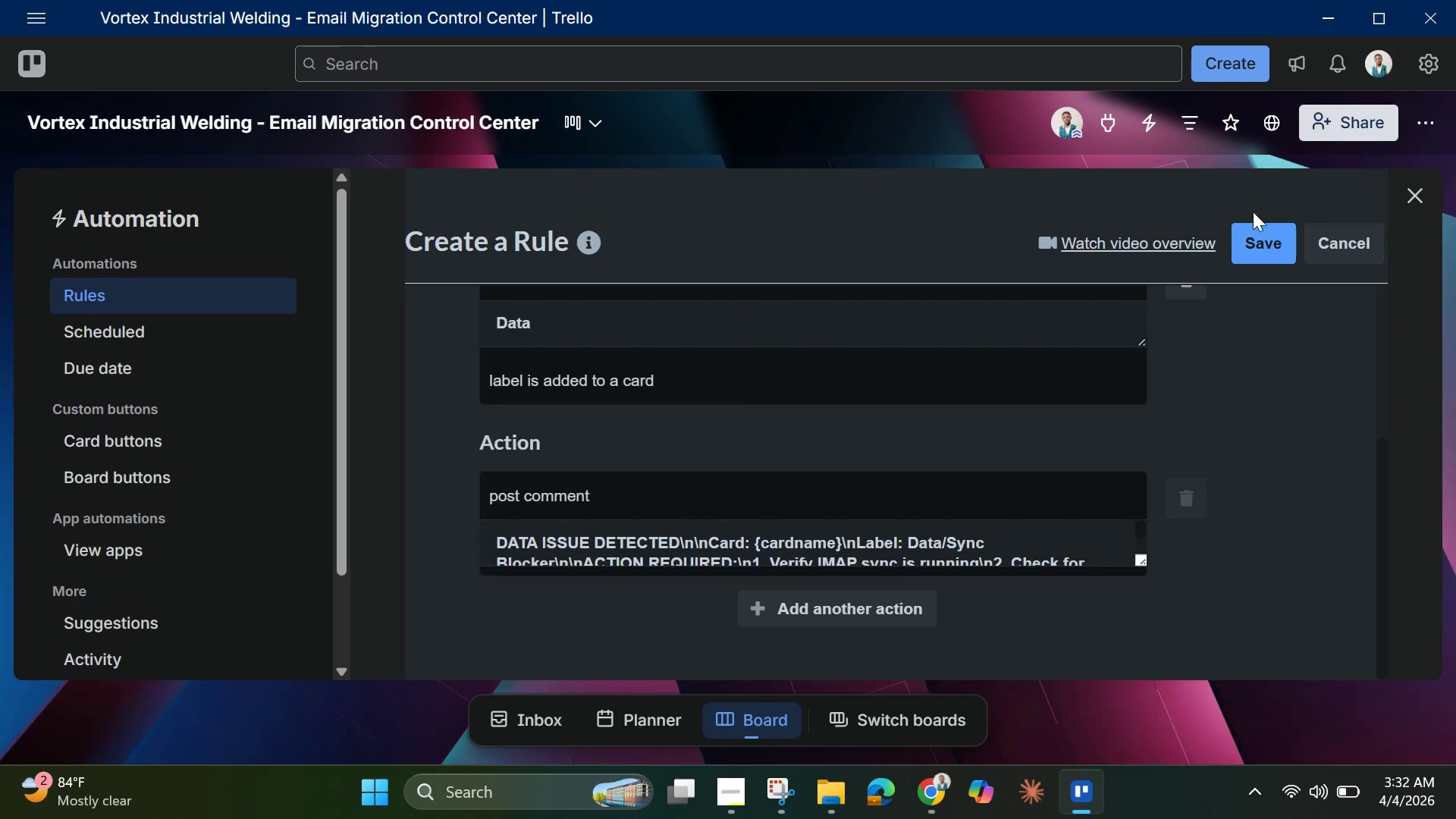 
left_click([1258, 236])
 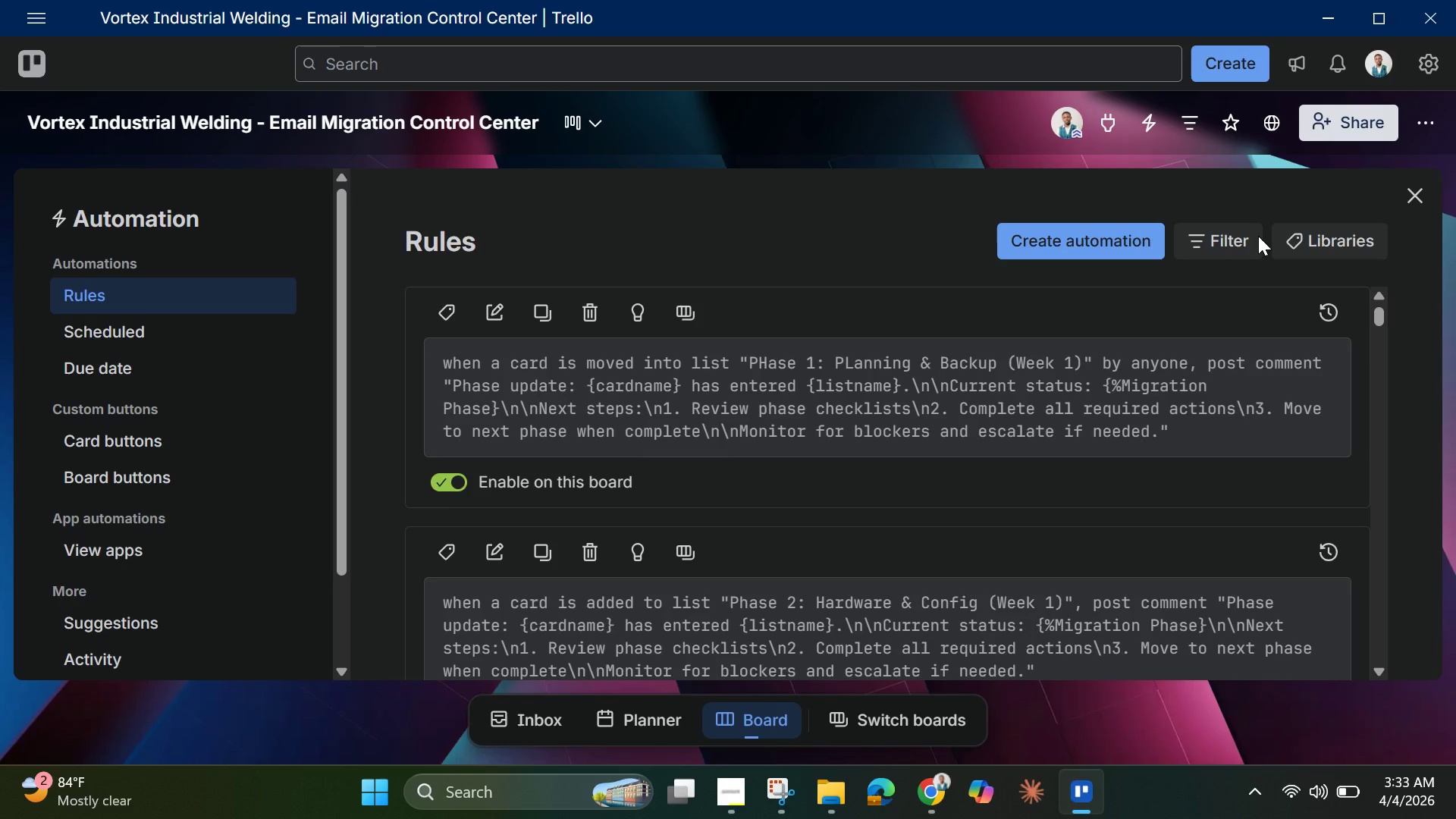 
wait(36.56)
 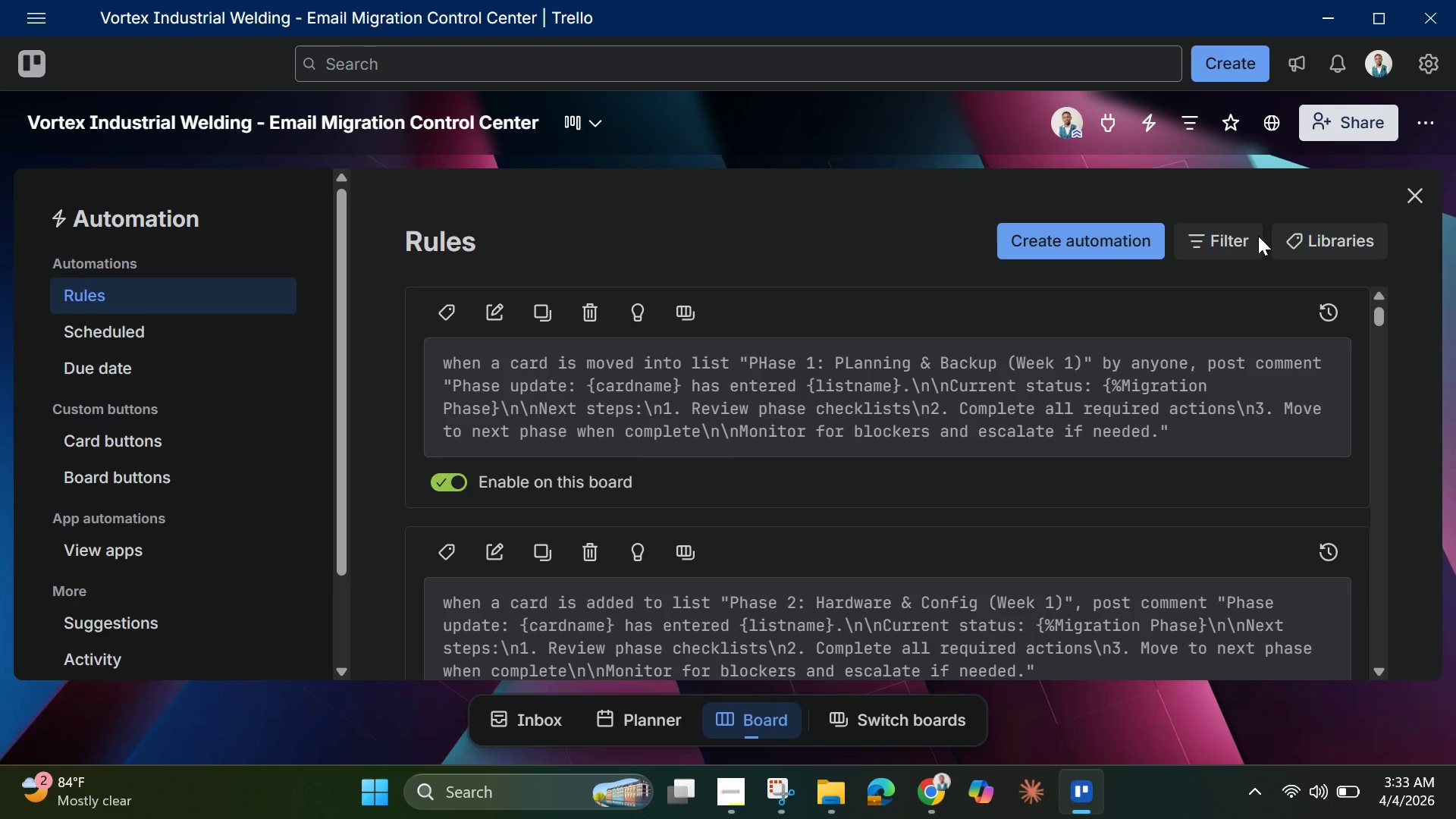 
left_click([1326, 16])
 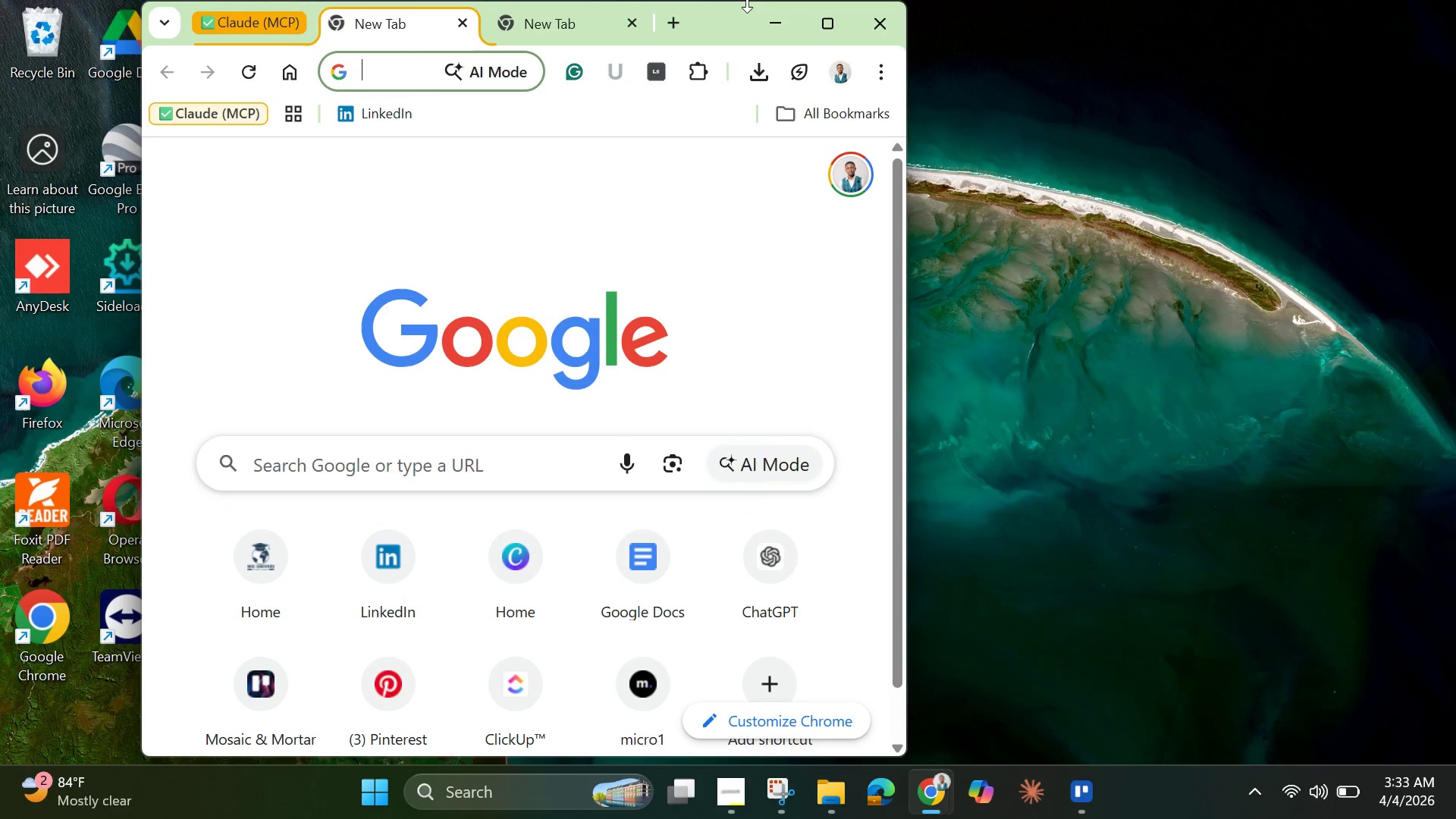 
left_click([780, 20])
 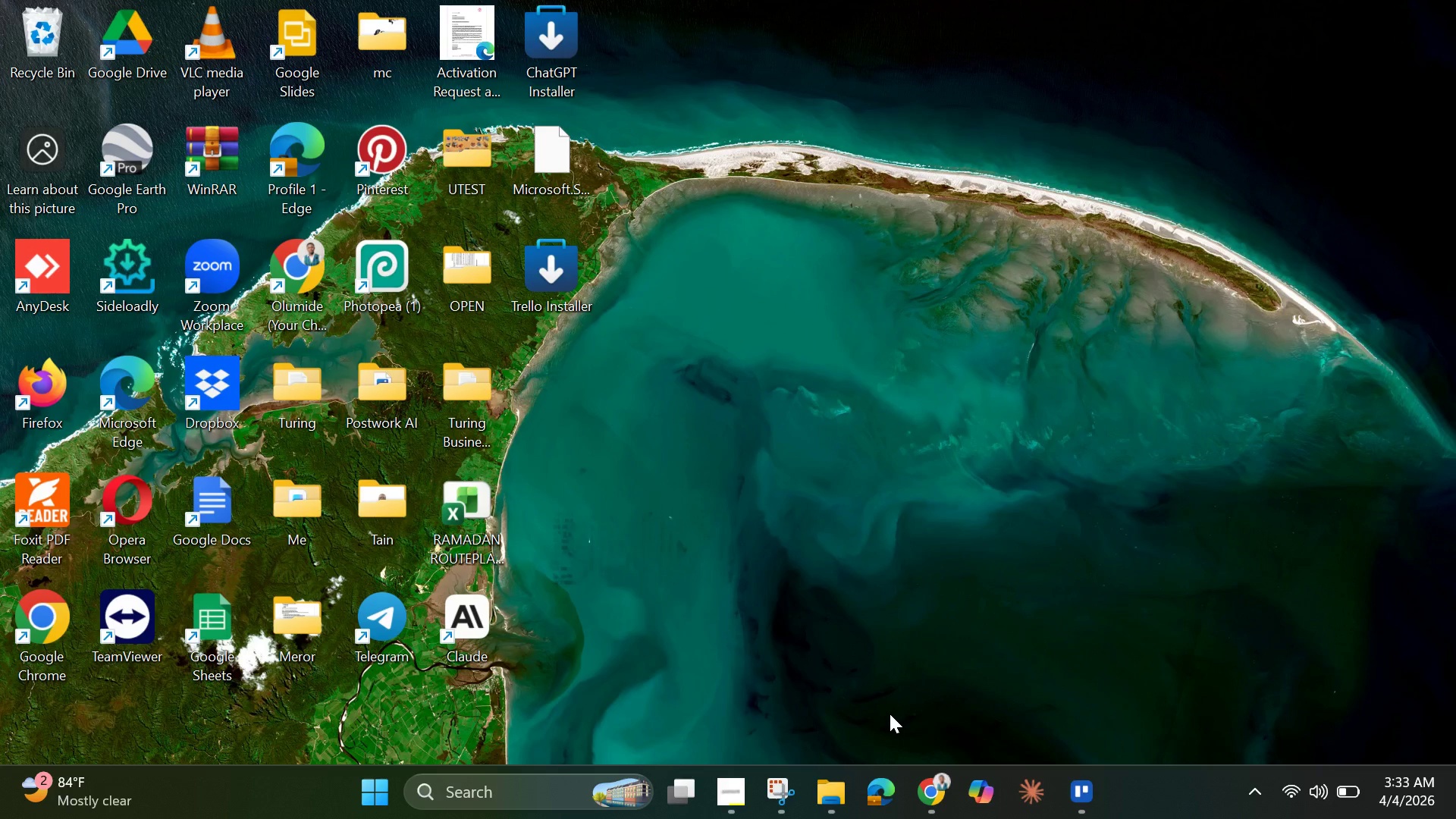 
wait(39.75)
 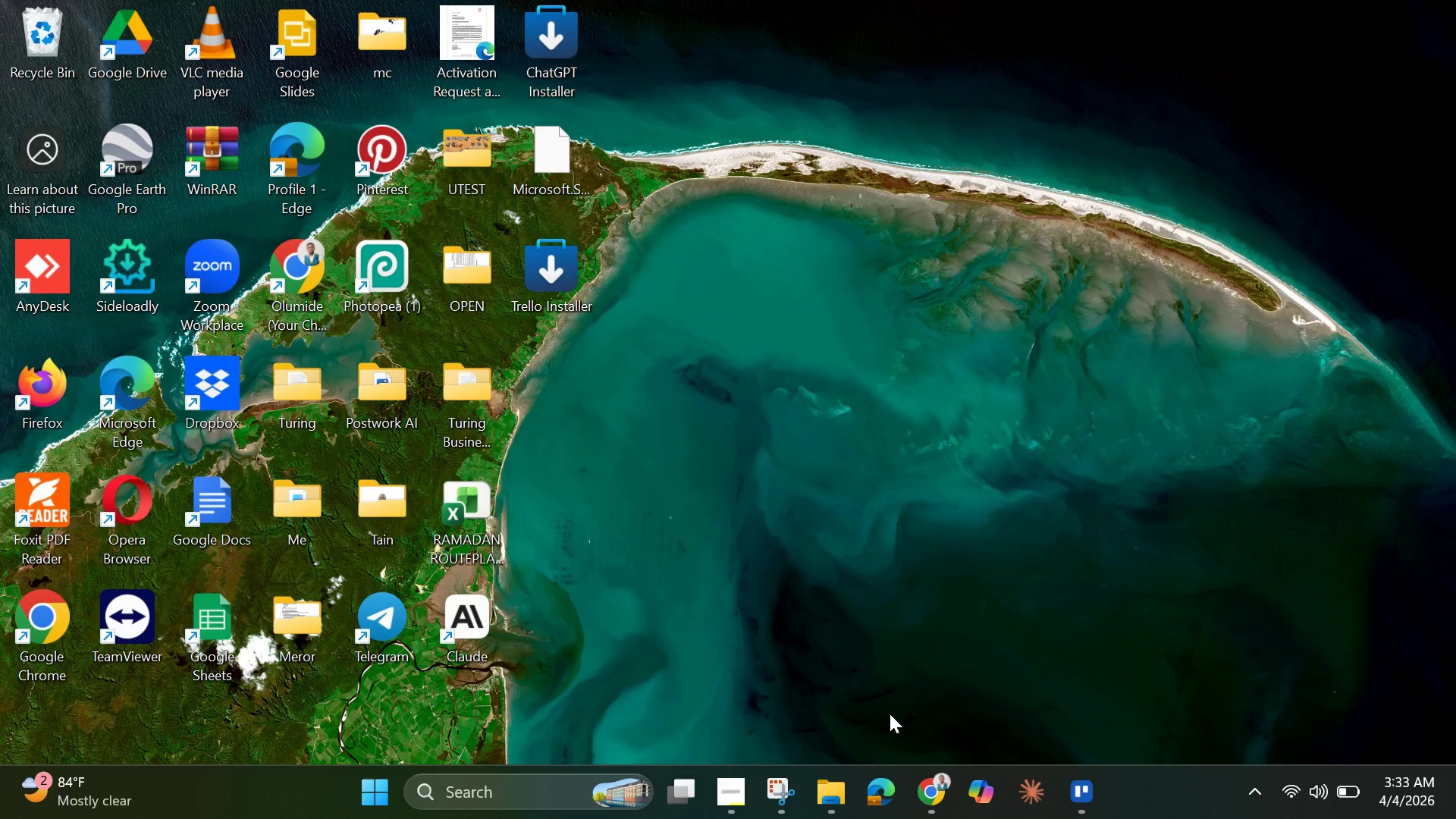 
left_click([738, 792])